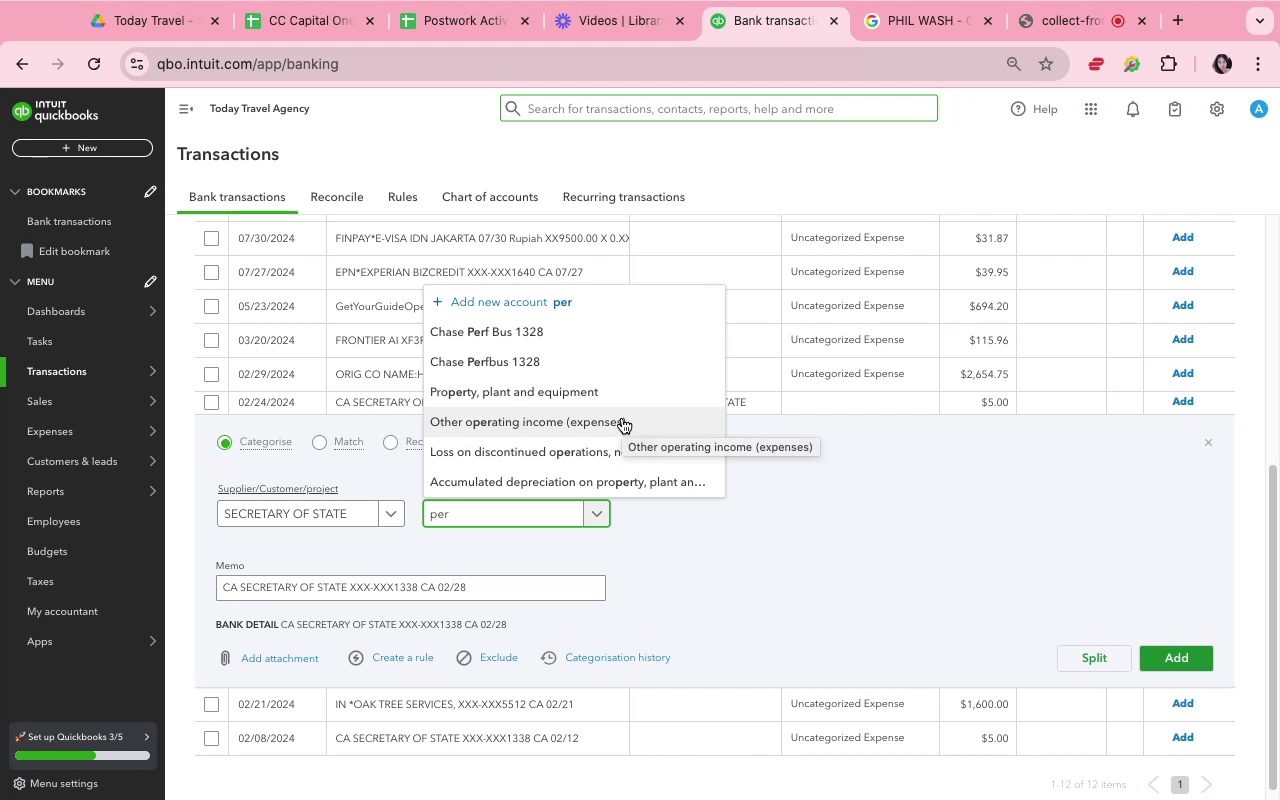 
wait(16.05)
 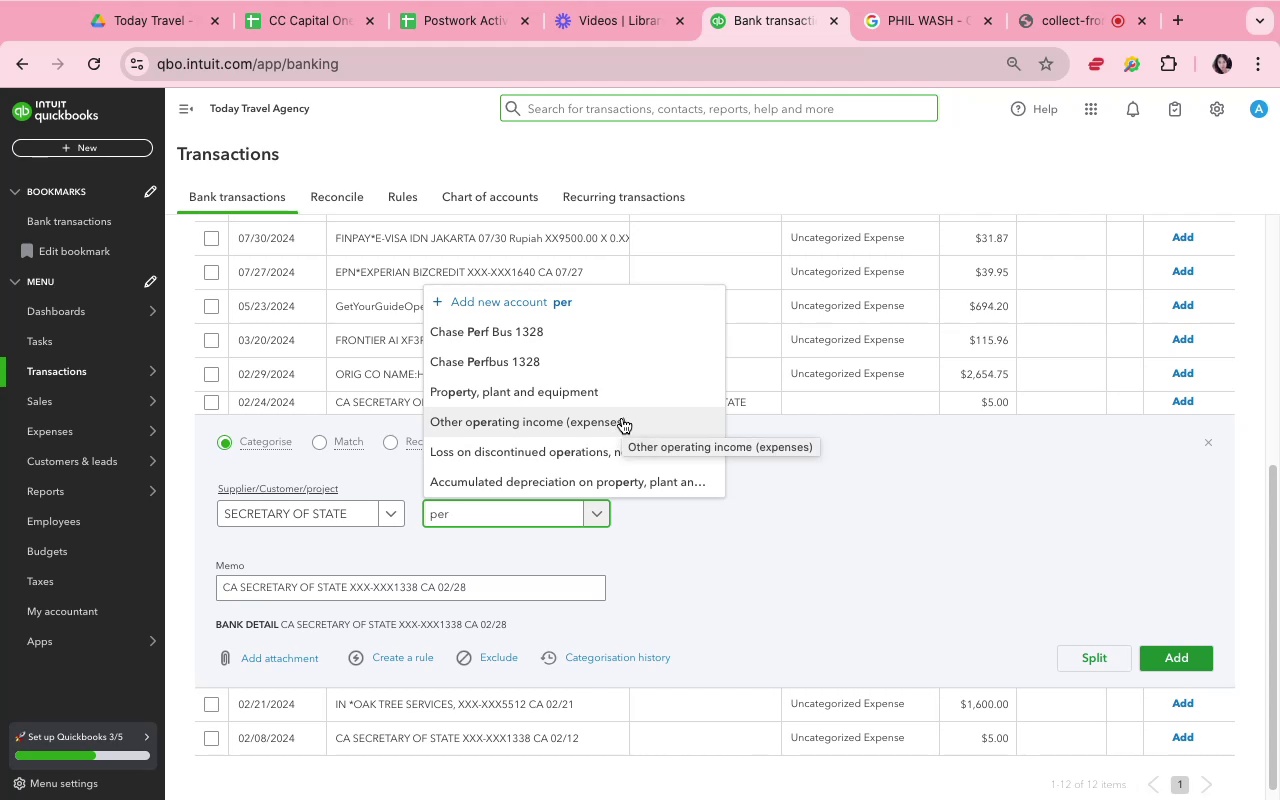 
key(Backspace)
key(Backspace)
key(Backspace)
type(admi)
 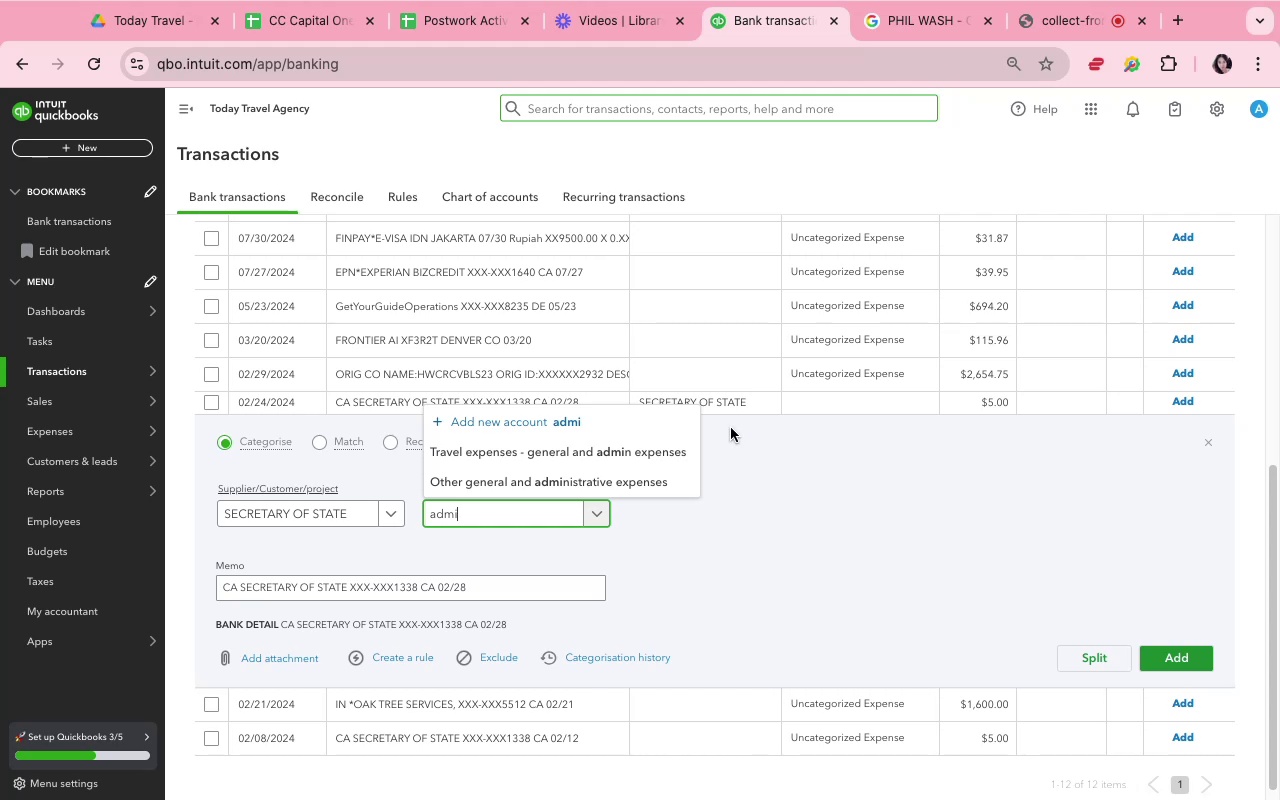 
left_click([660, 492])
 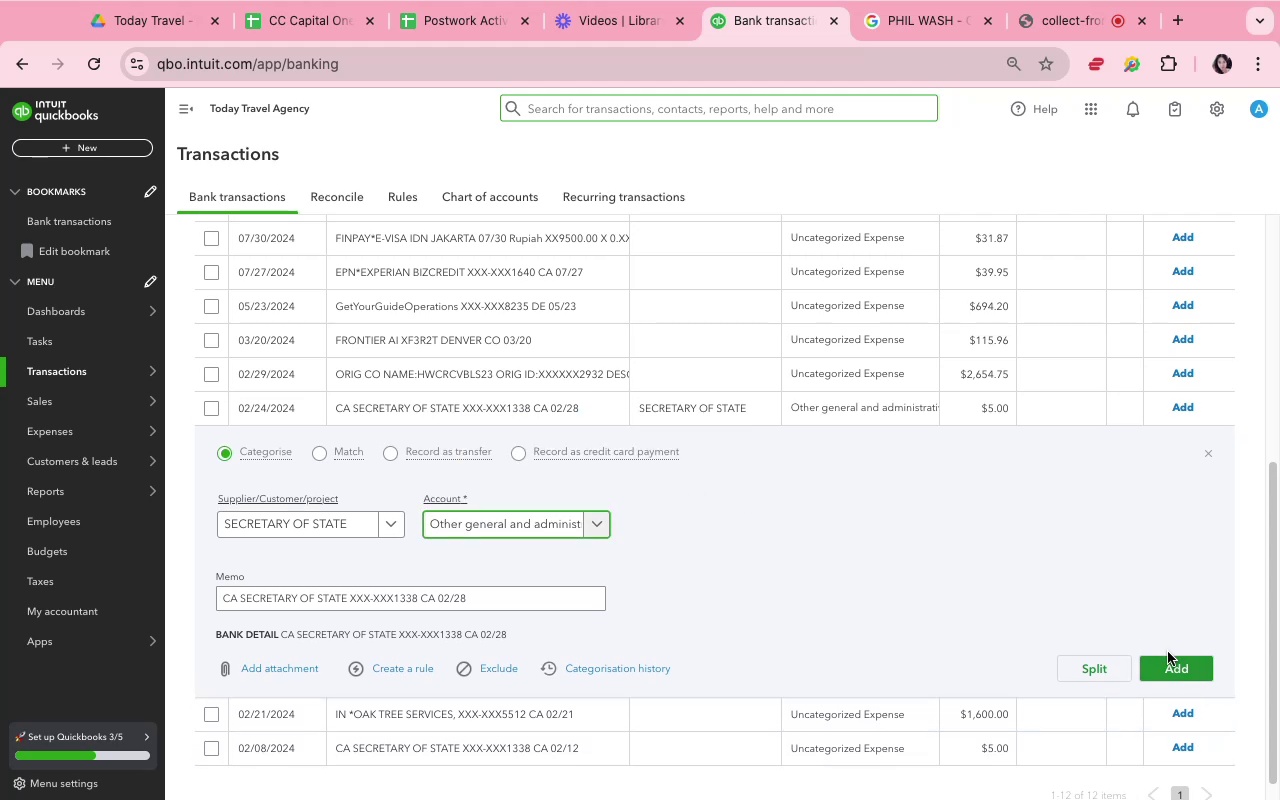 
left_click([1174, 670])
 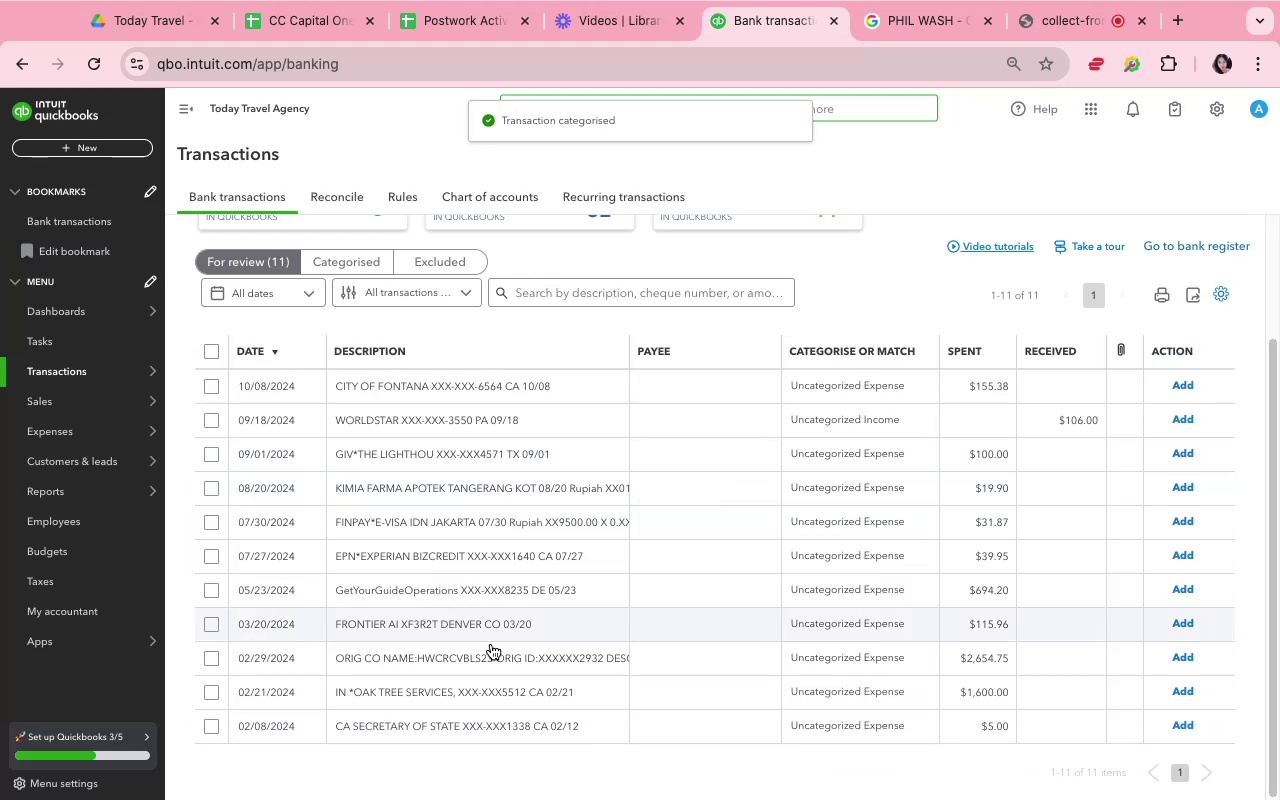 
left_click([523, 664])
 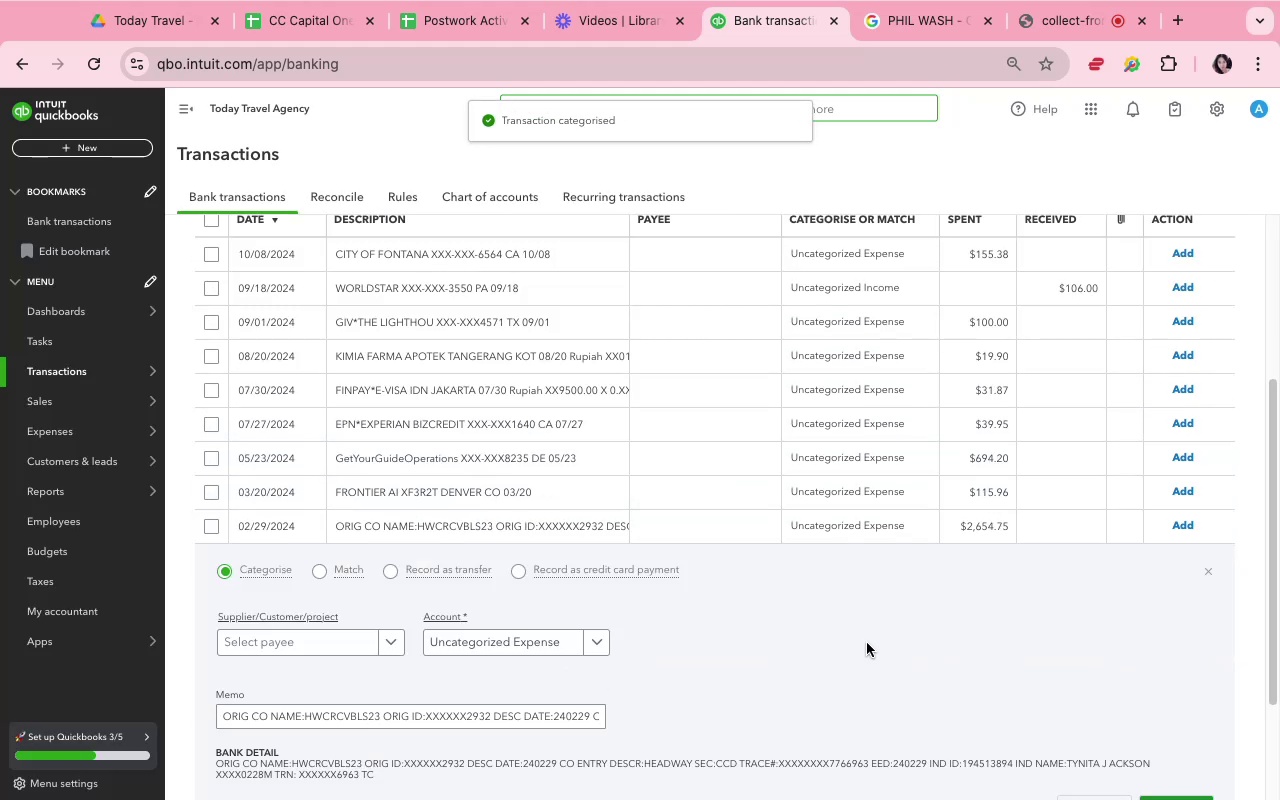 
scroll: coordinate [870, 643], scroll_direction: down, amount: 10.0
 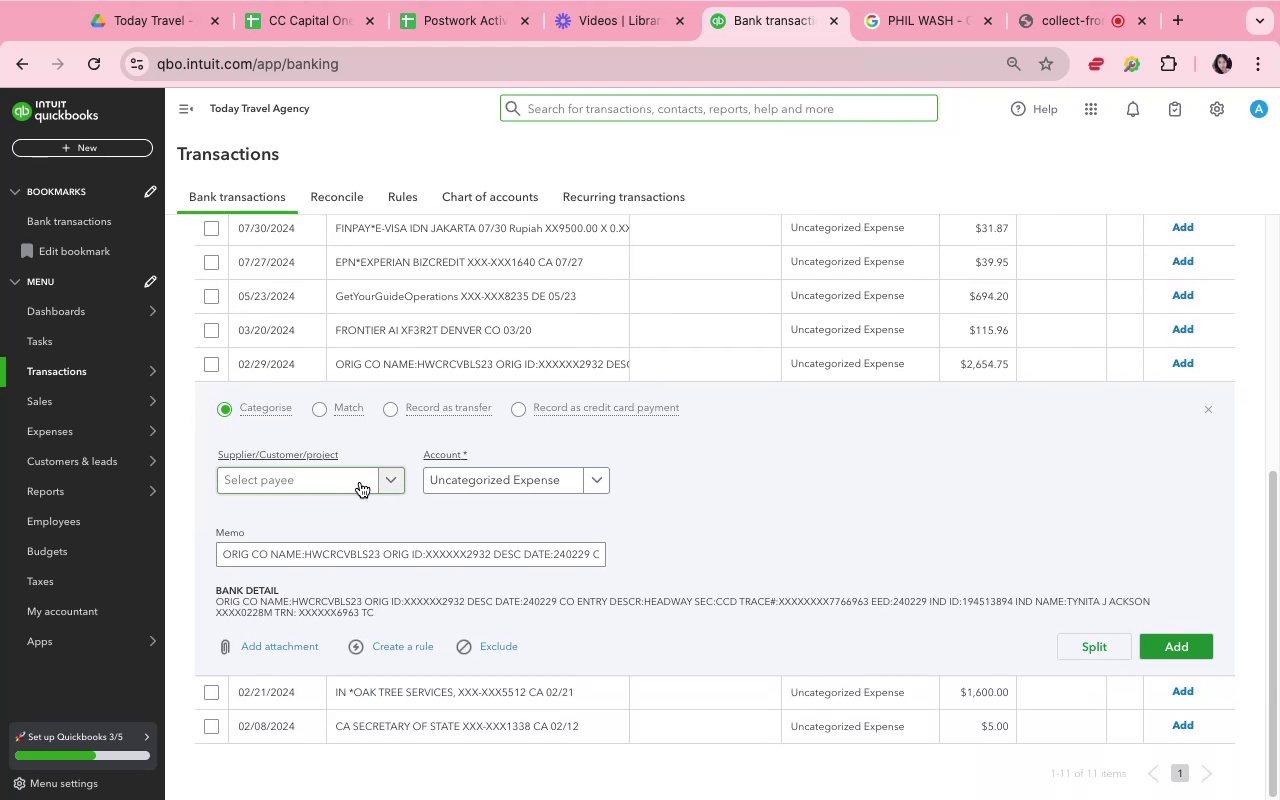 
left_click([360, 481])
 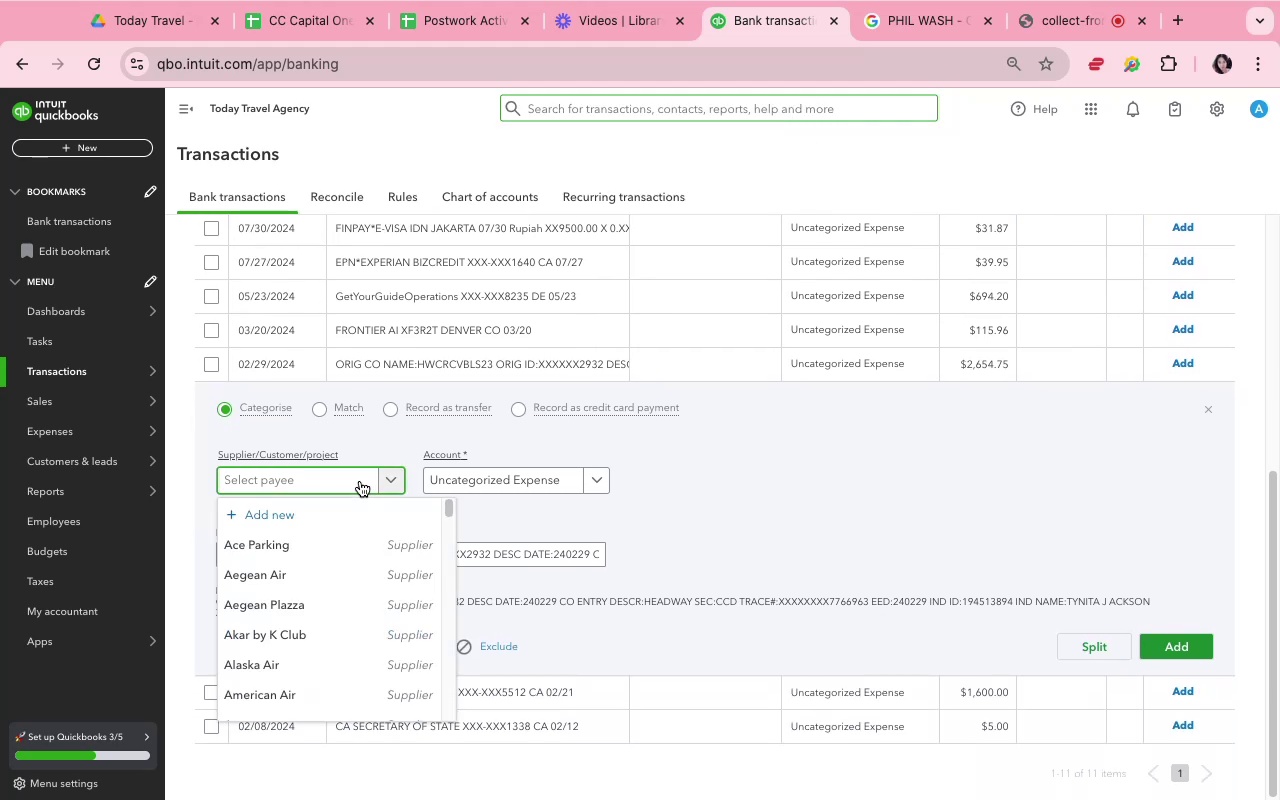 
type(ty)
 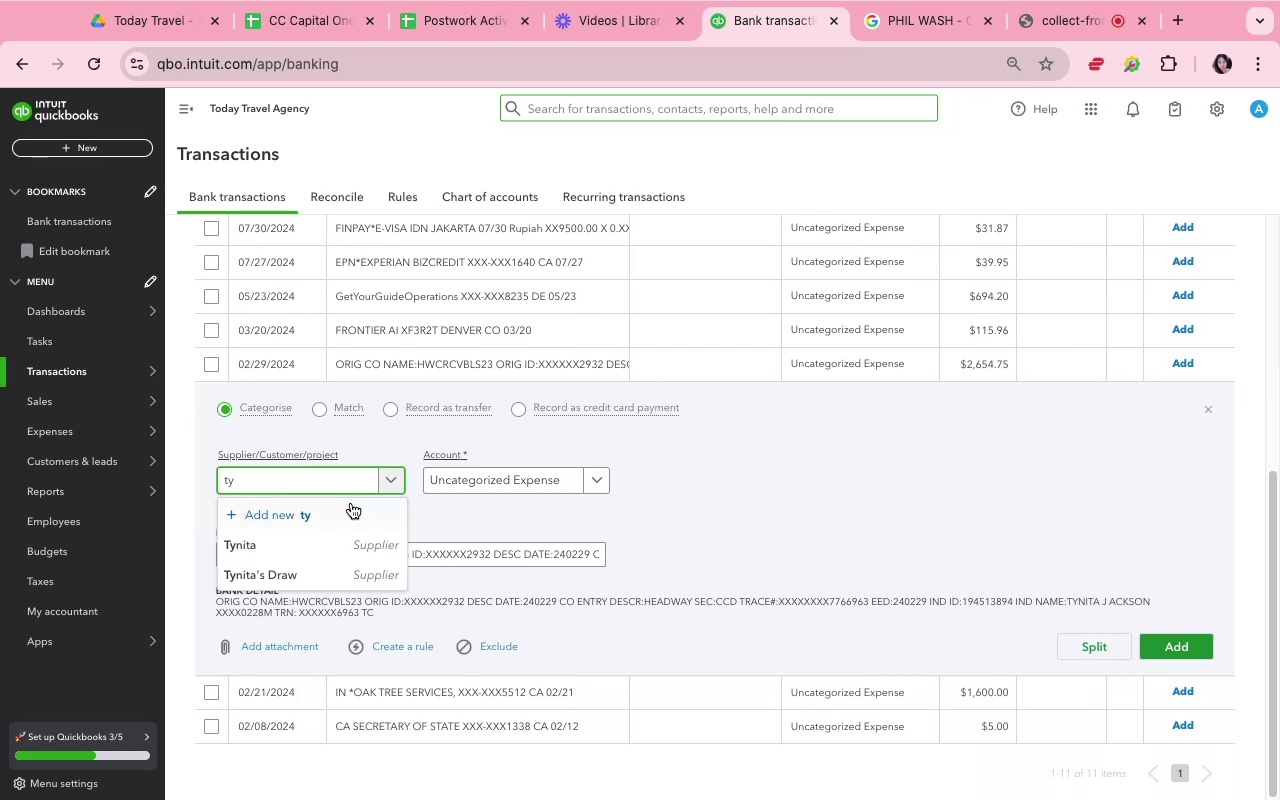 
left_click([384, 555])
 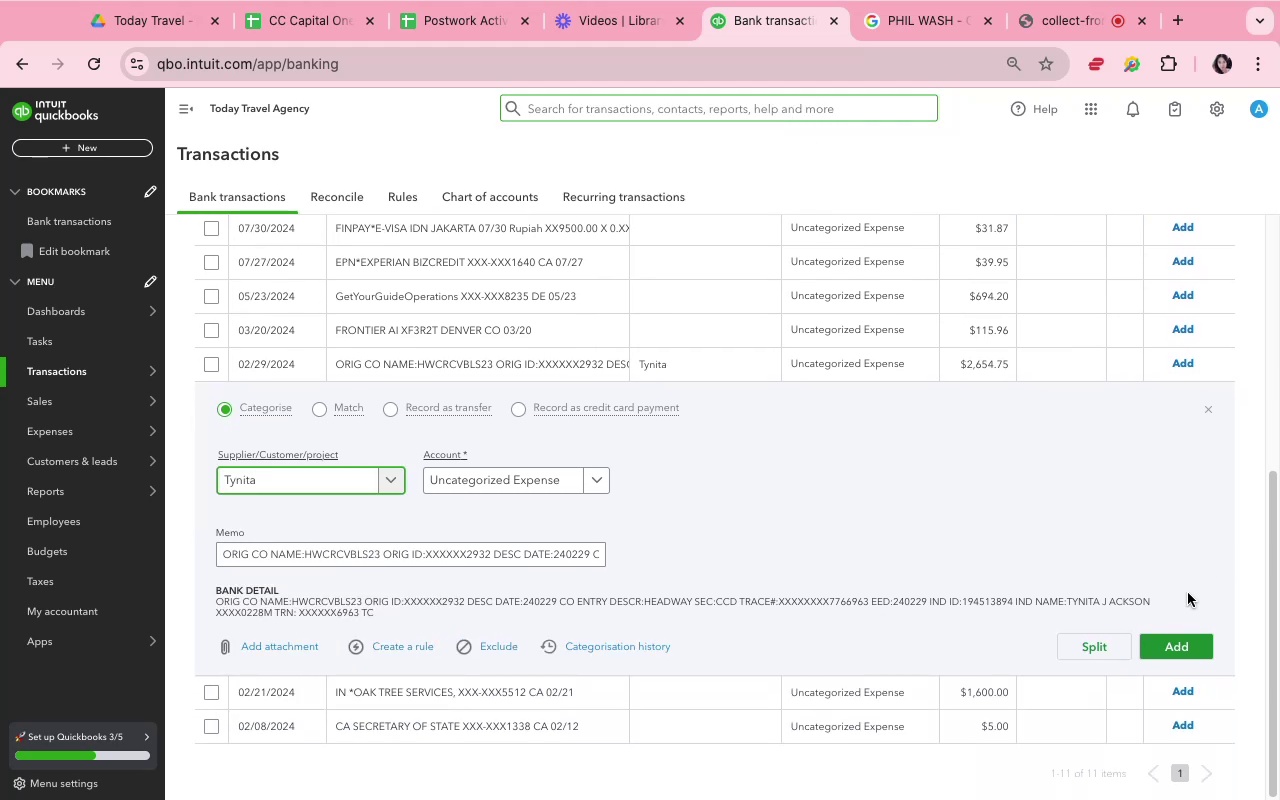 
left_click([1166, 645])
 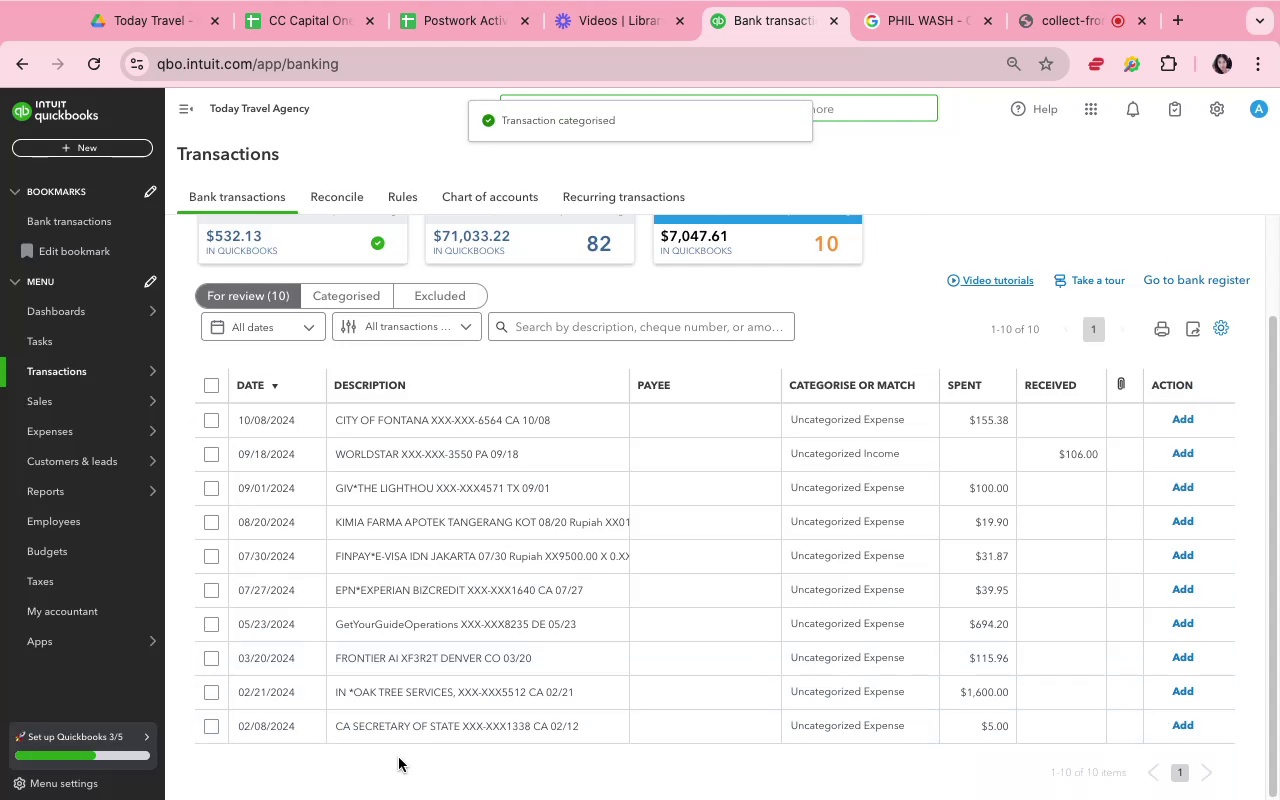 
left_click([408, 722])
 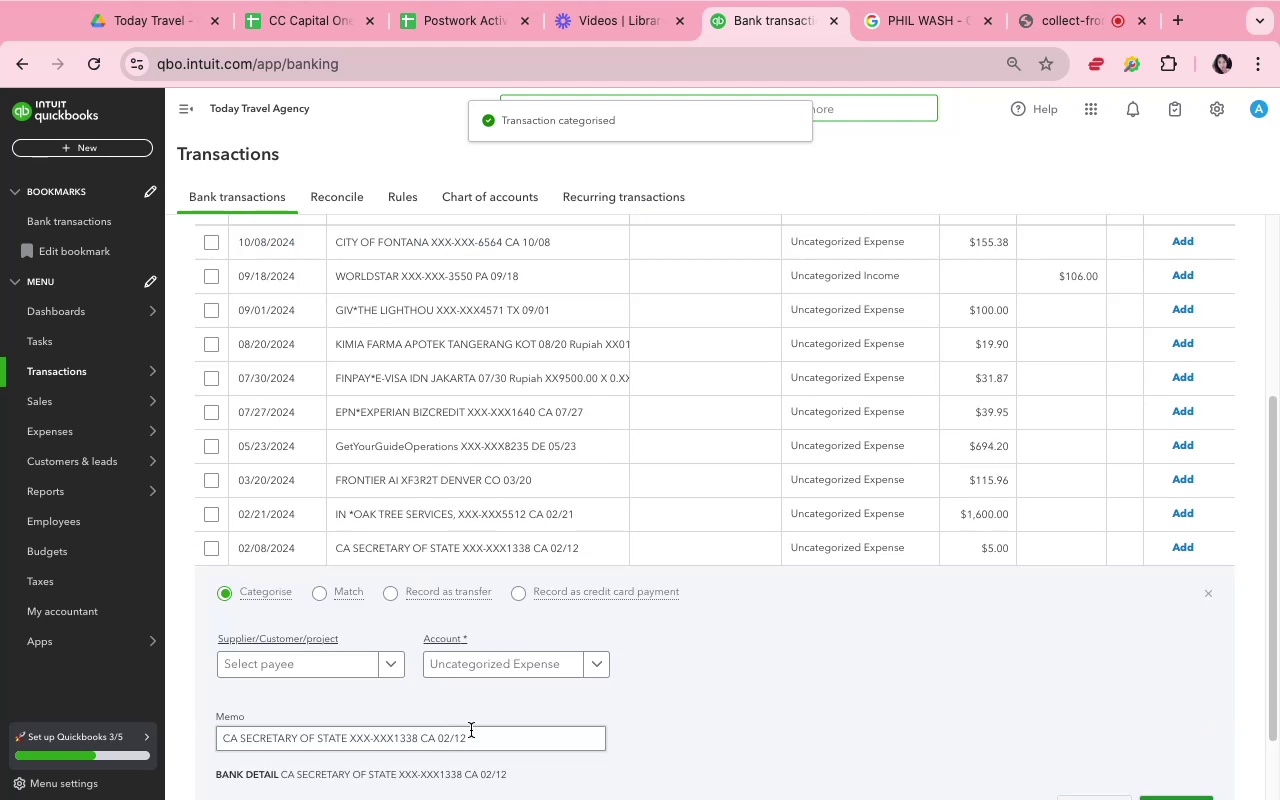 
scroll: coordinate [506, 701], scroll_direction: down, amount: 15.0
 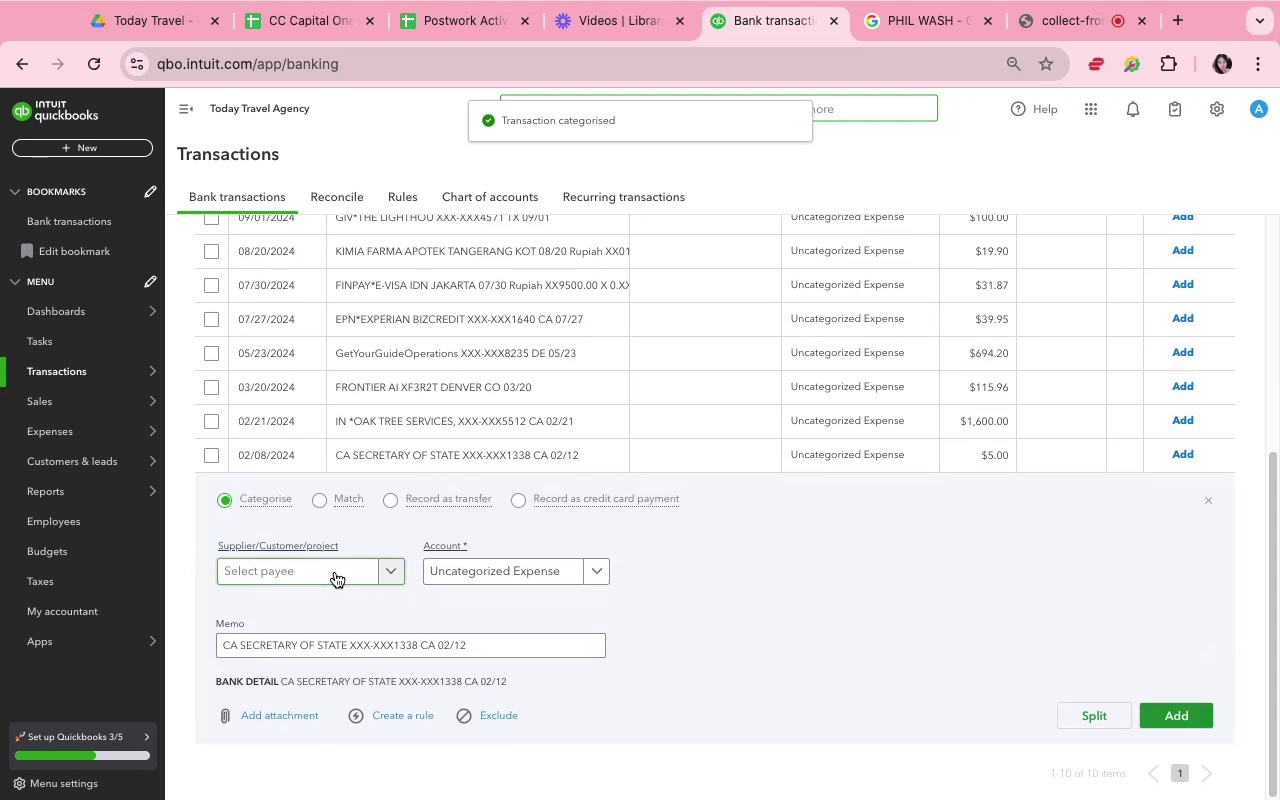 
left_click([337, 574])
 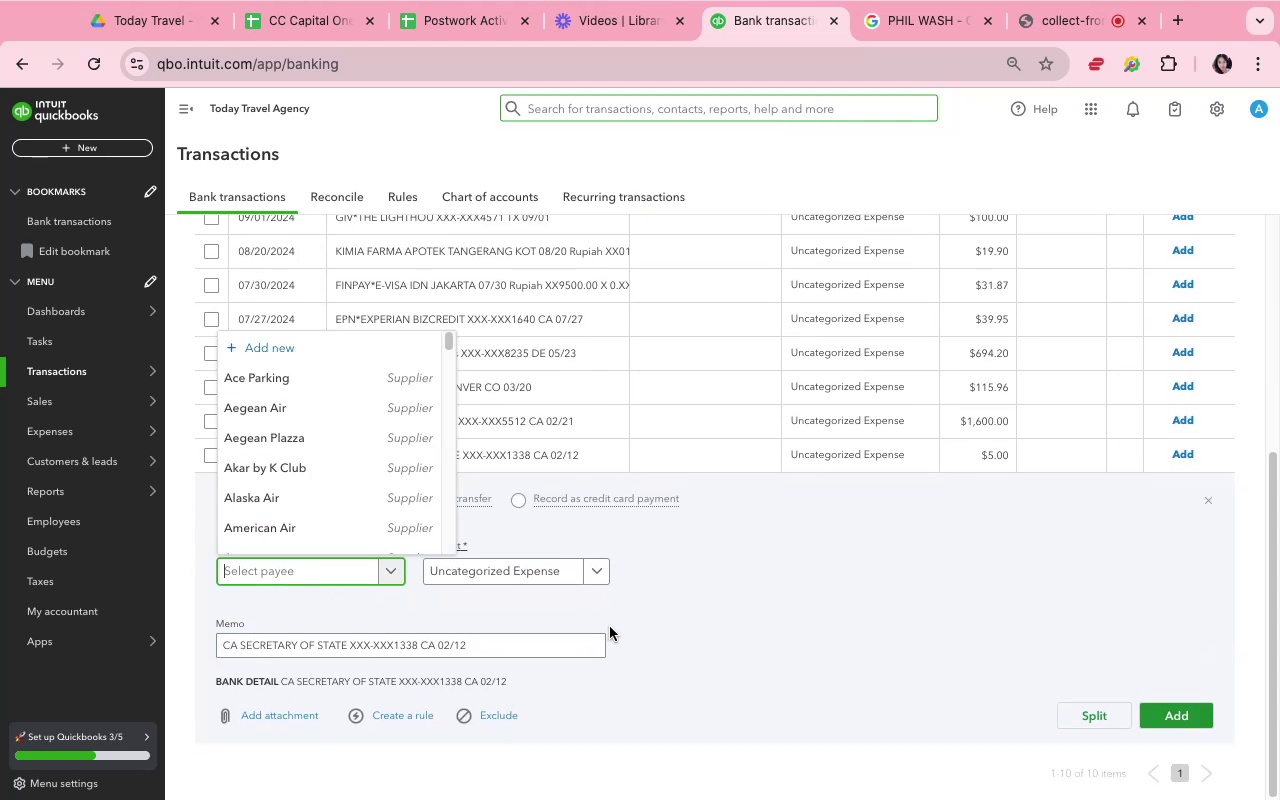 
type(secre)
 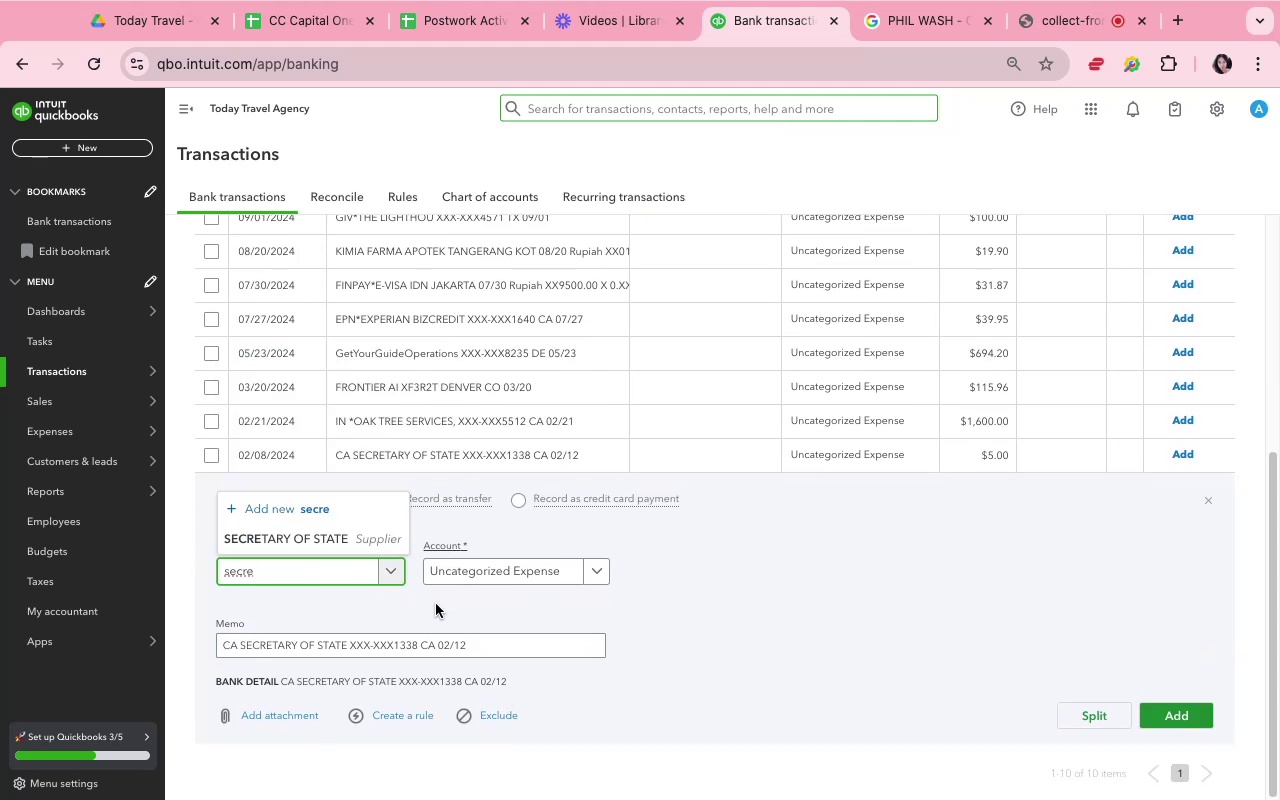 
left_click([328, 527])
 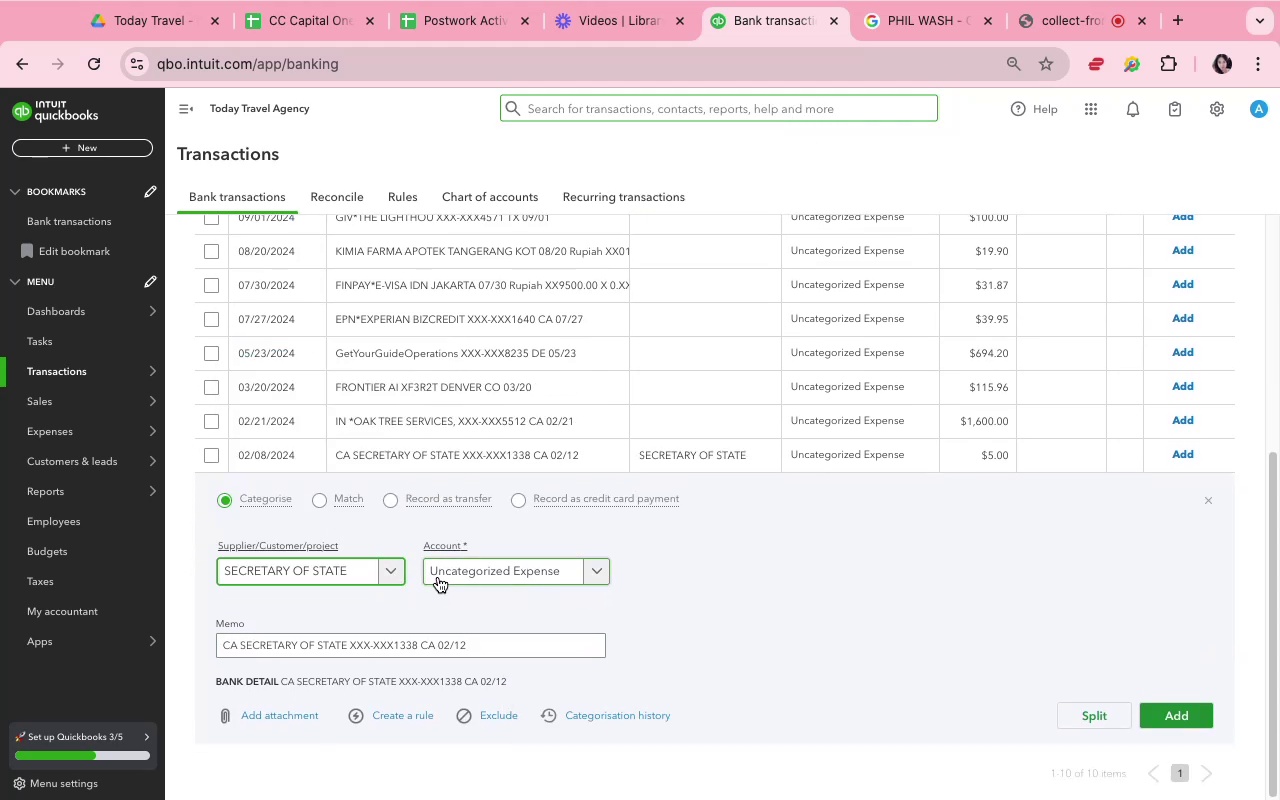 
left_click([438, 577])
 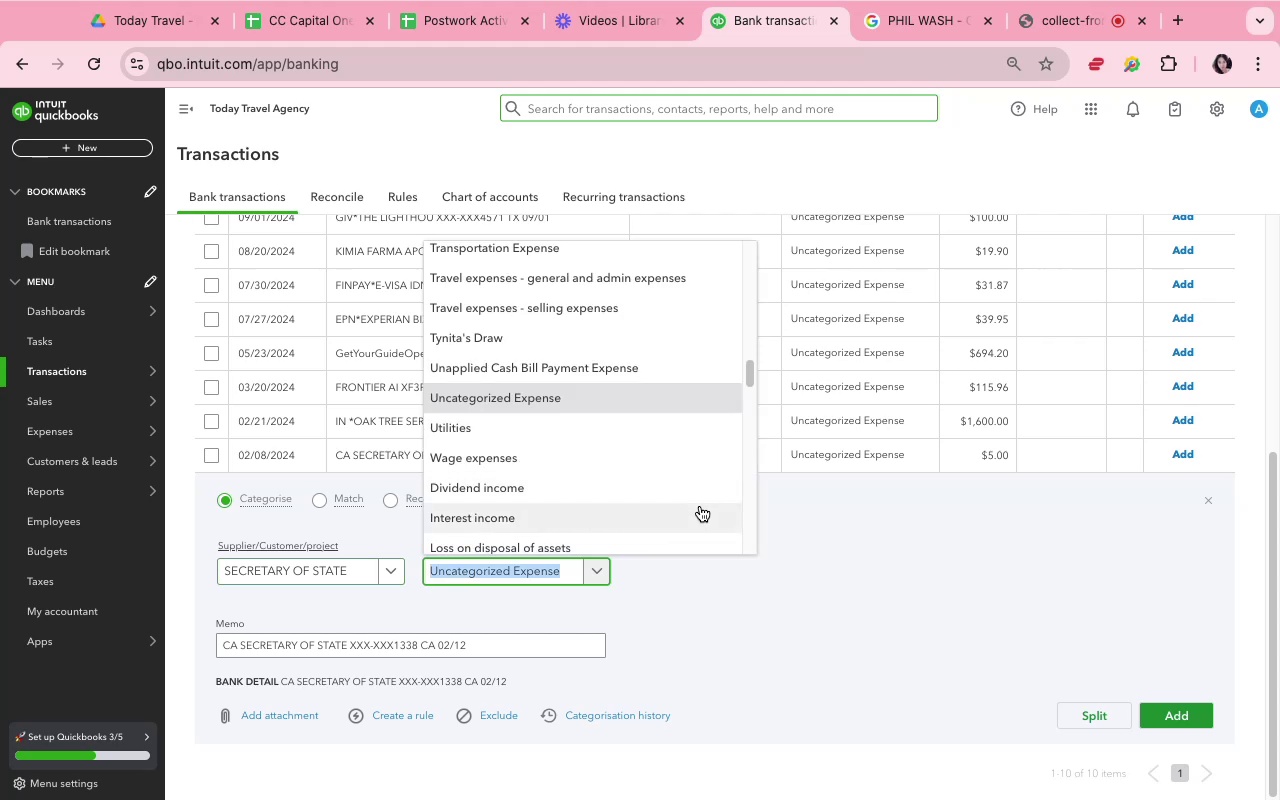 
wait(6.42)
 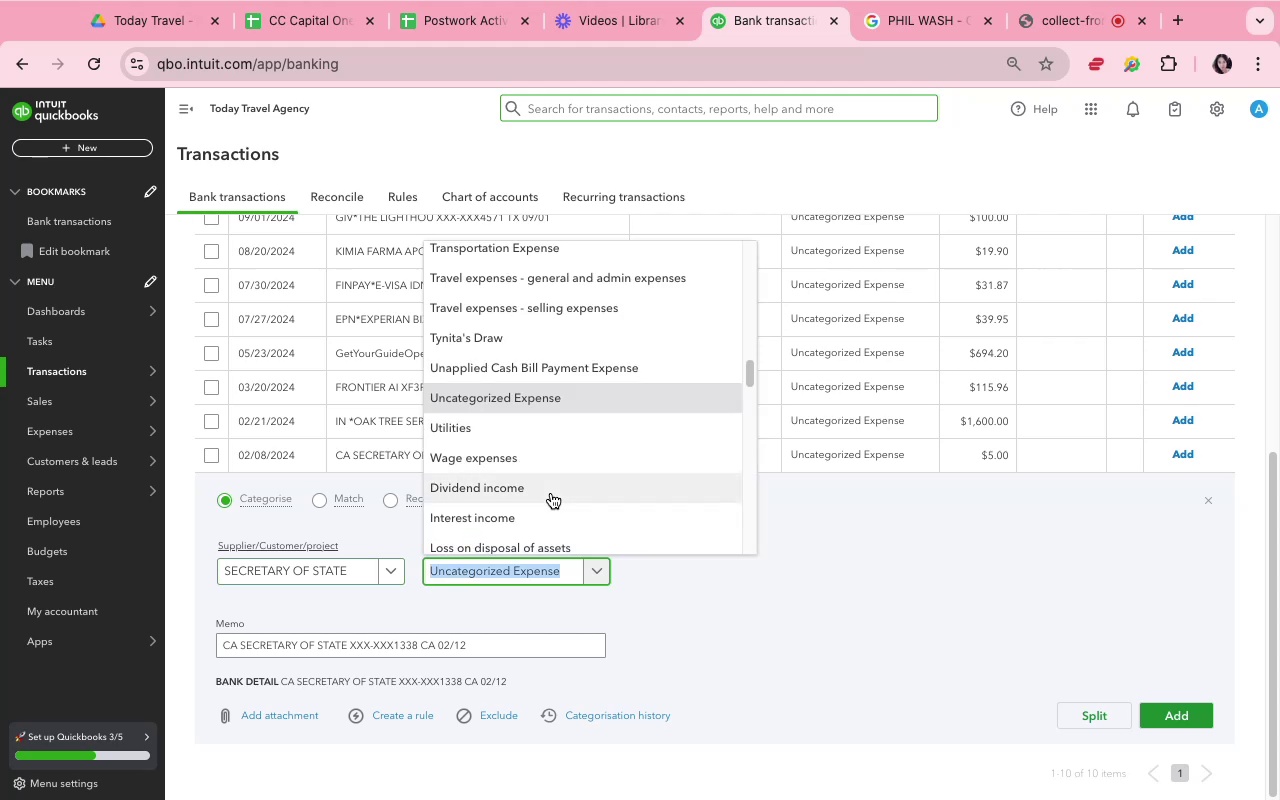 
key(A)
 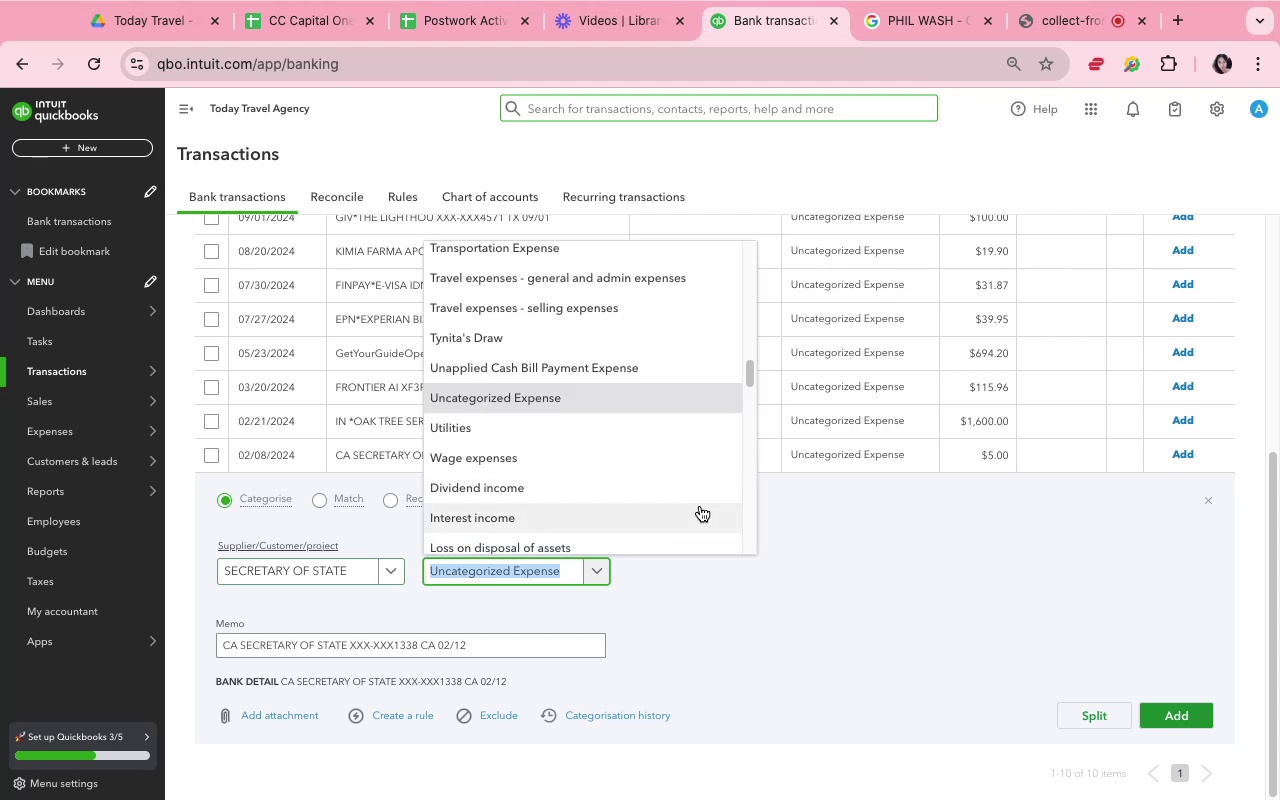 
hold_key(key=D, duration=0.32)
 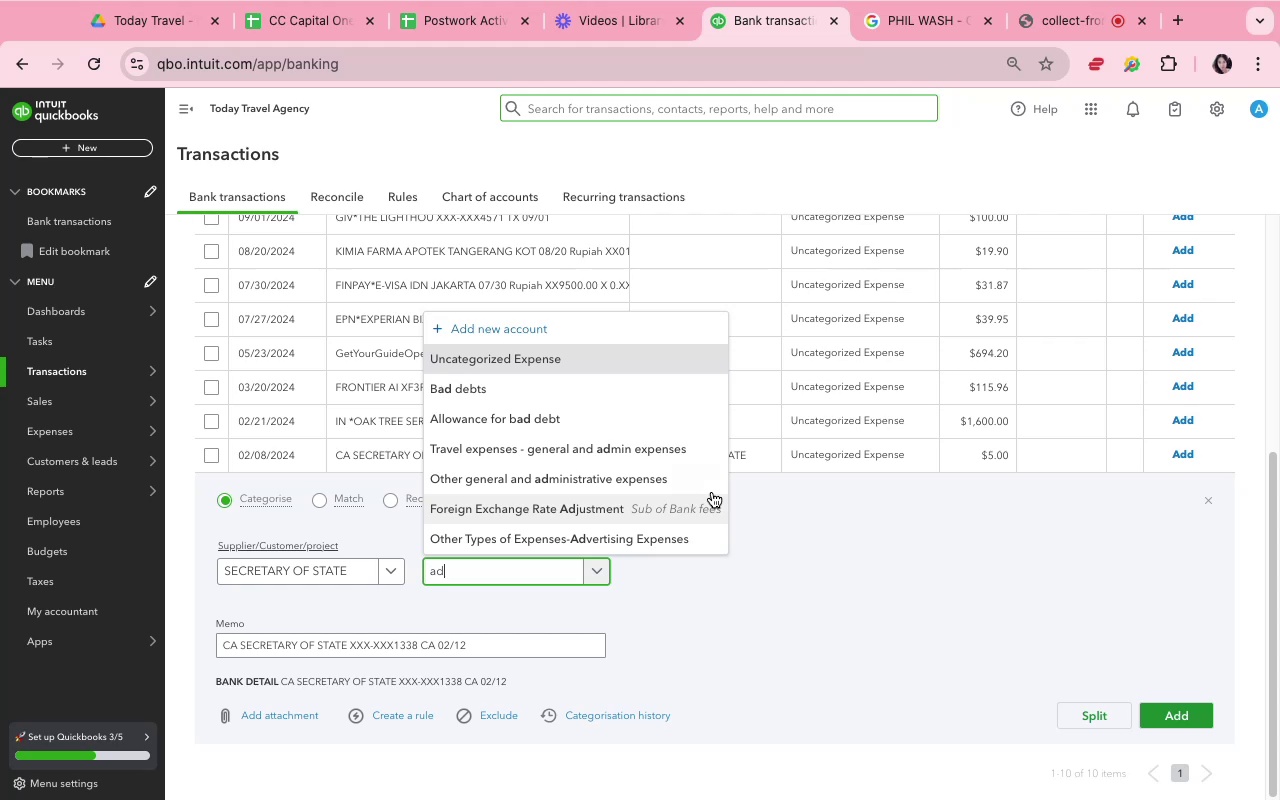 
left_click([707, 486])
 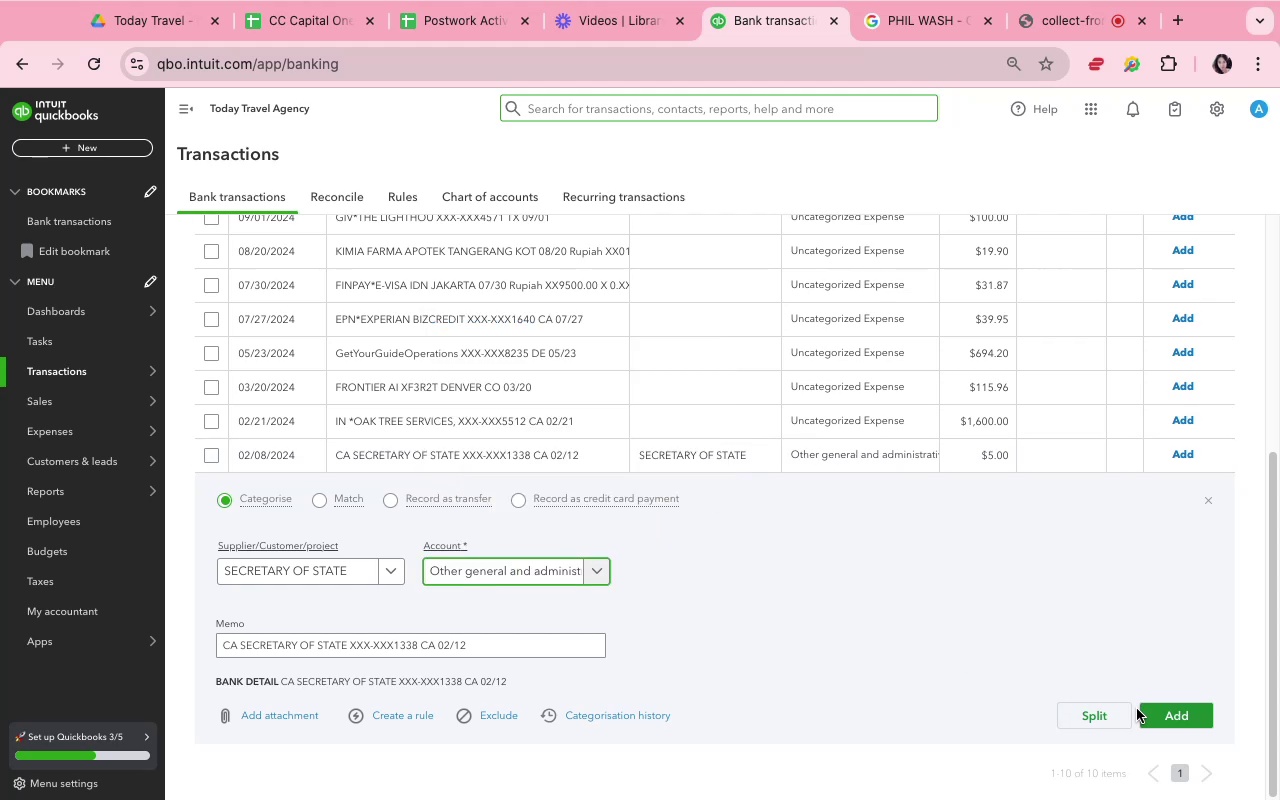 
left_click([1172, 724])
 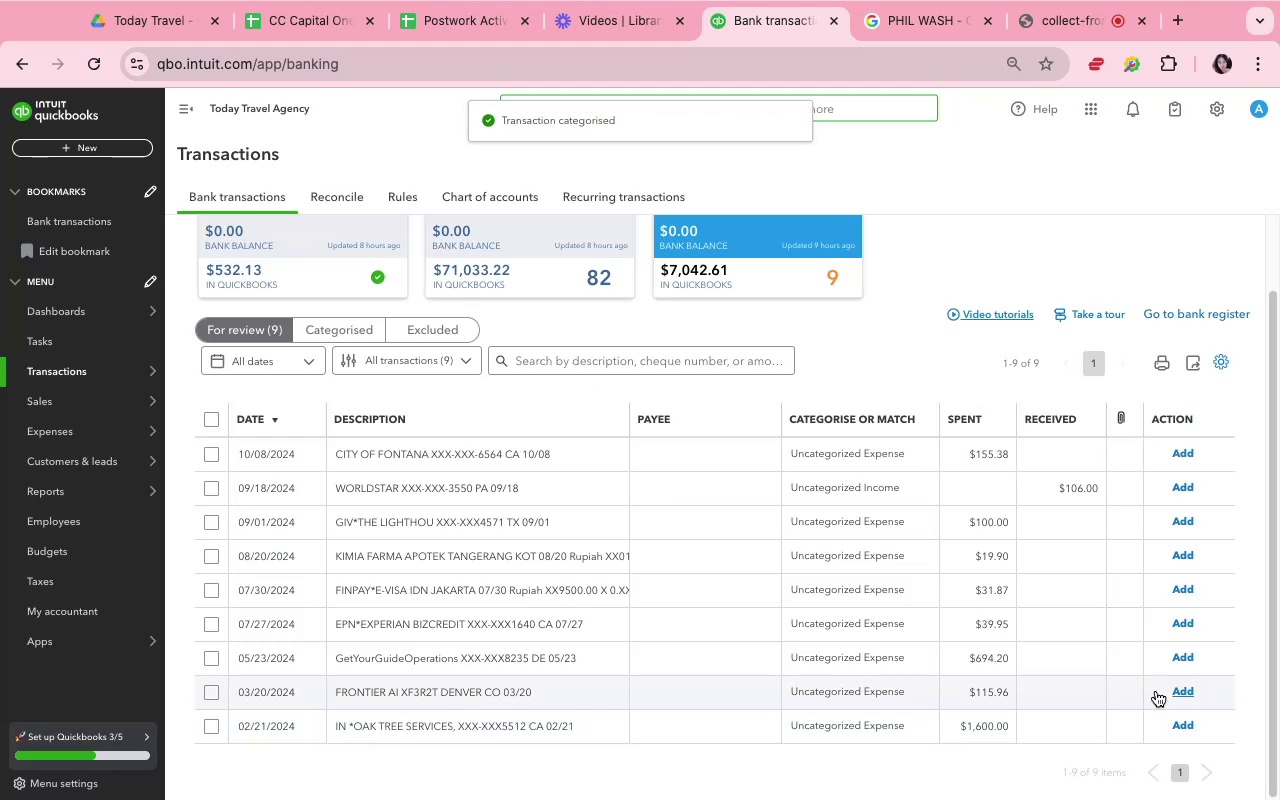 
wait(6.85)
 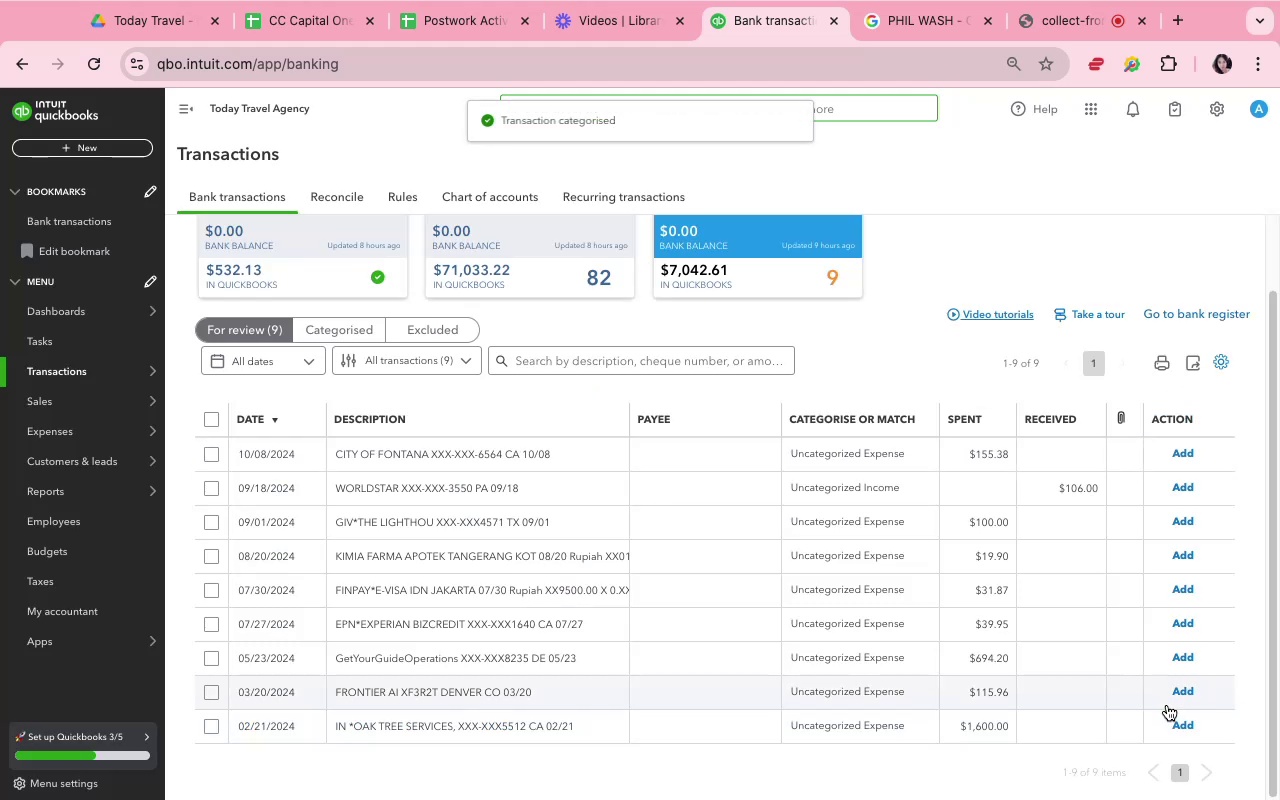 
left_click([568, 595])
 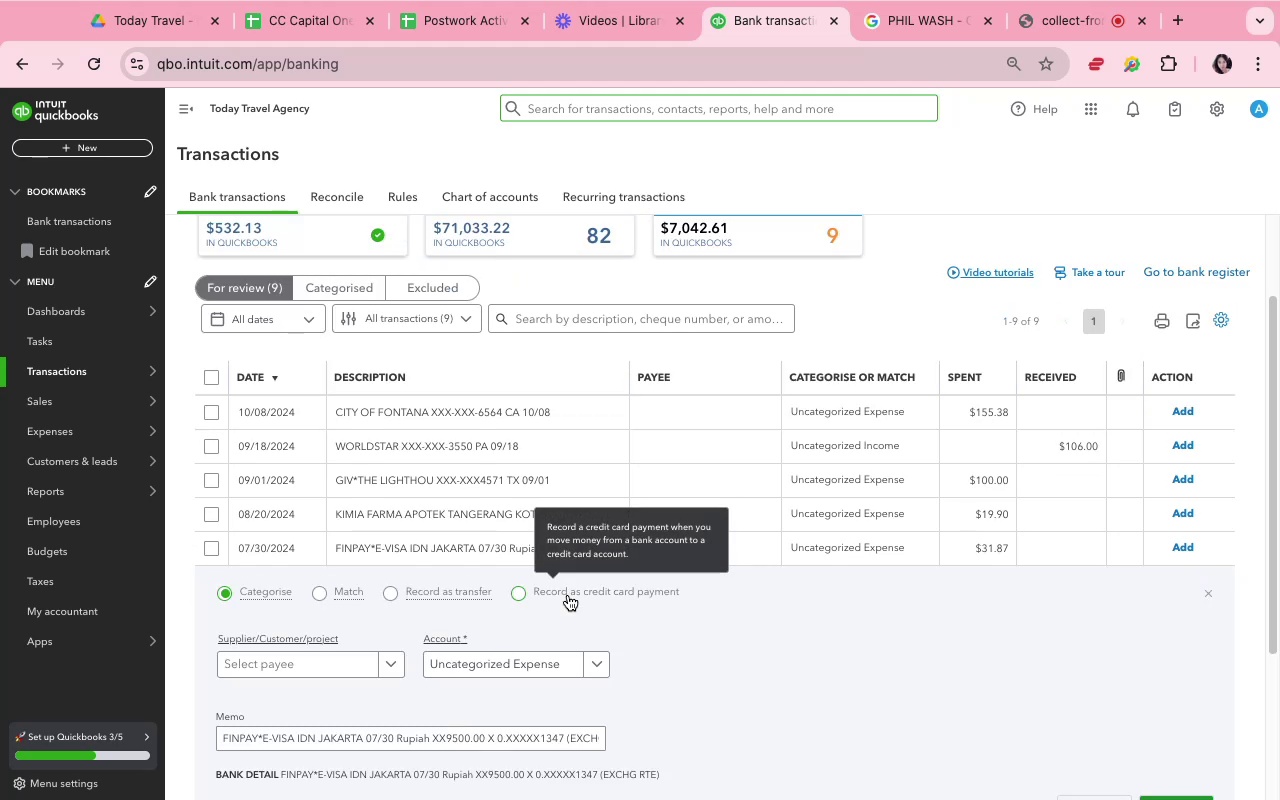 
scroll: coordinate [642, 654], scroll_direction: down, amount: 4.0
 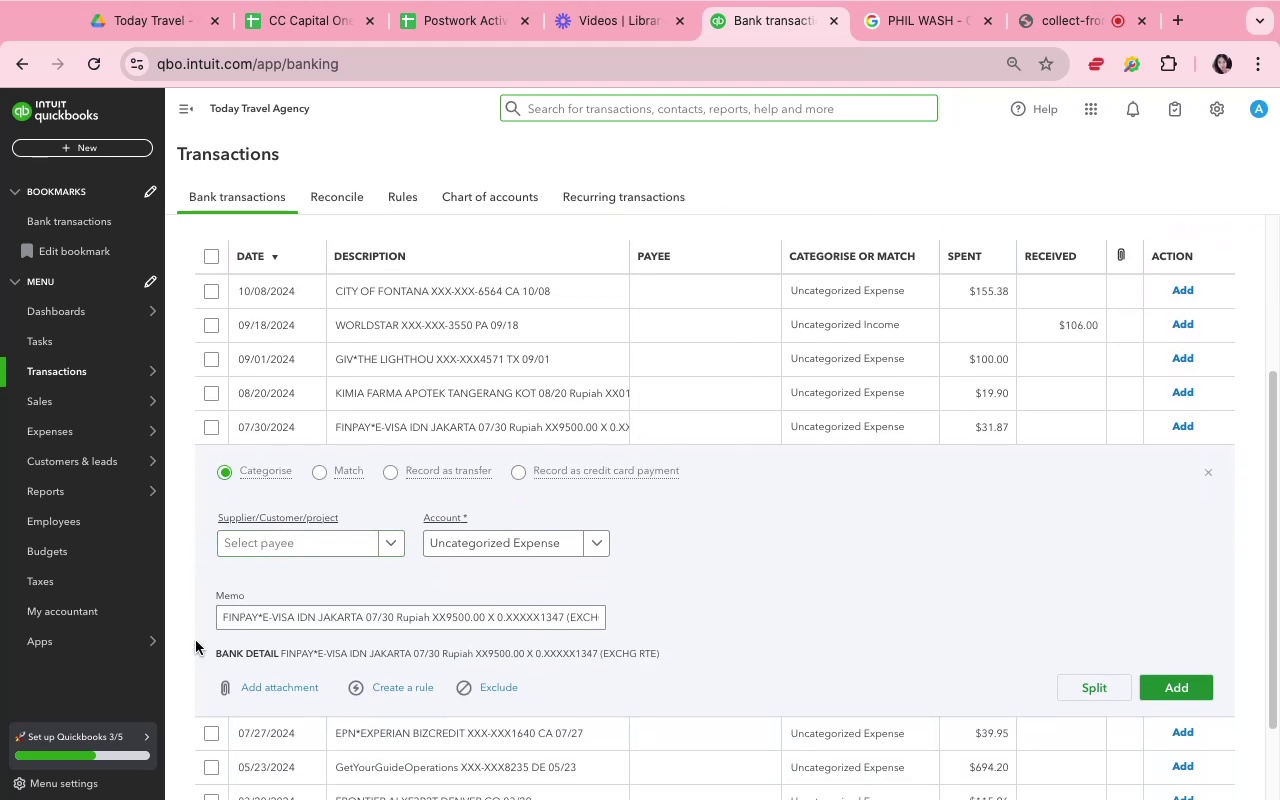 
wait(9.72)
 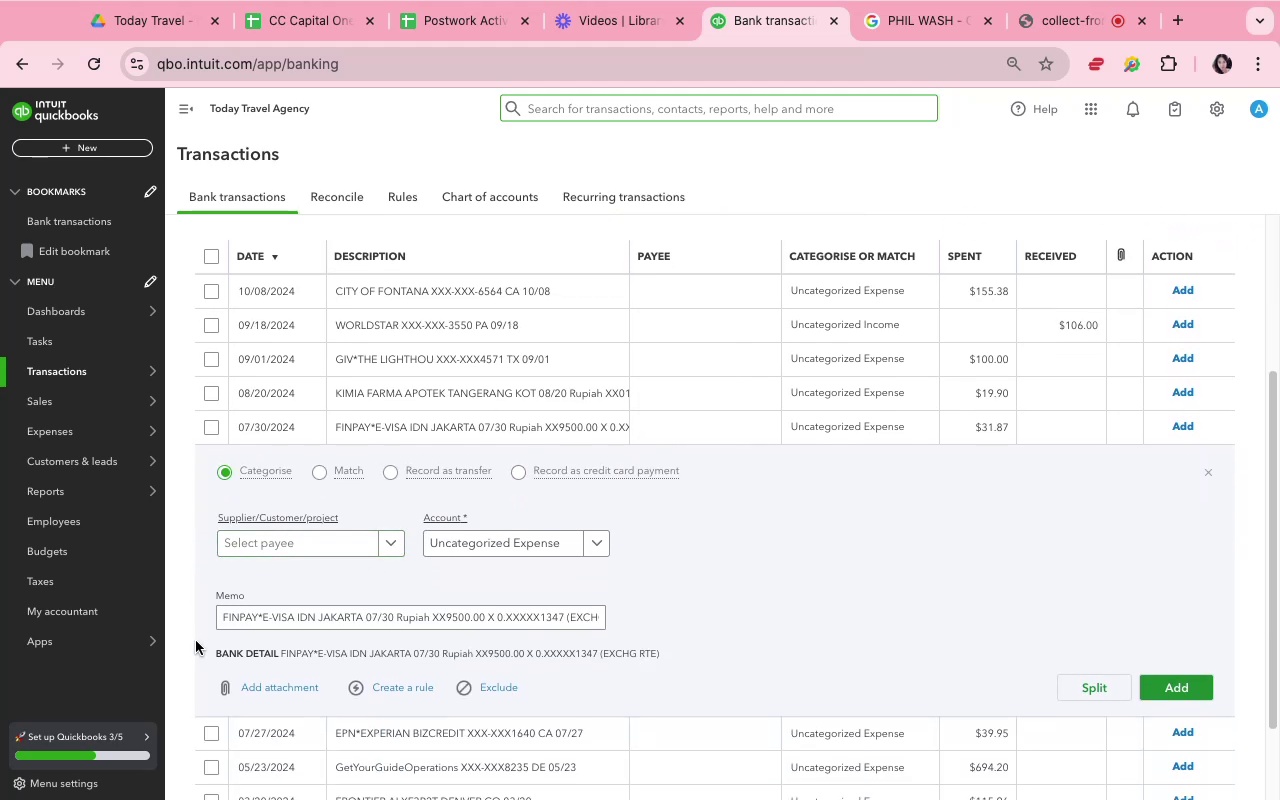 
left_click([521, 551])
 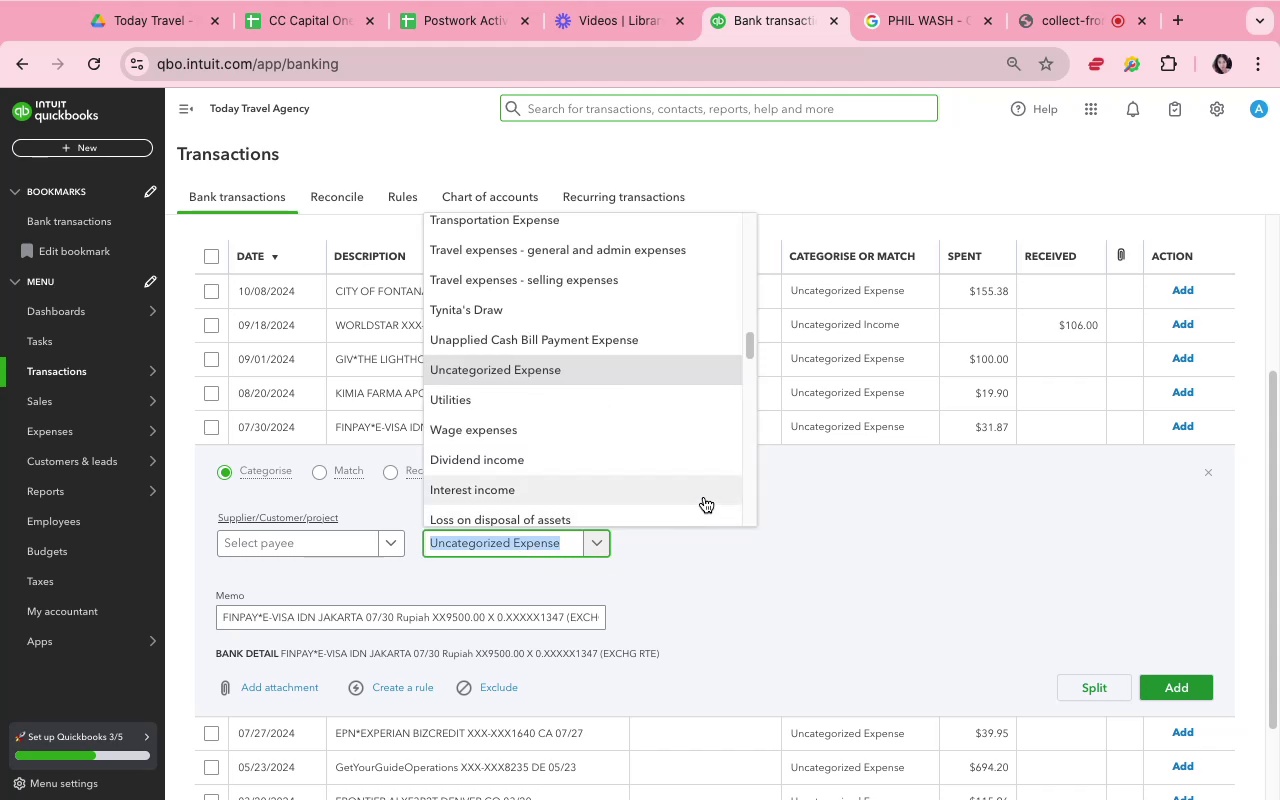 
type(fo)
 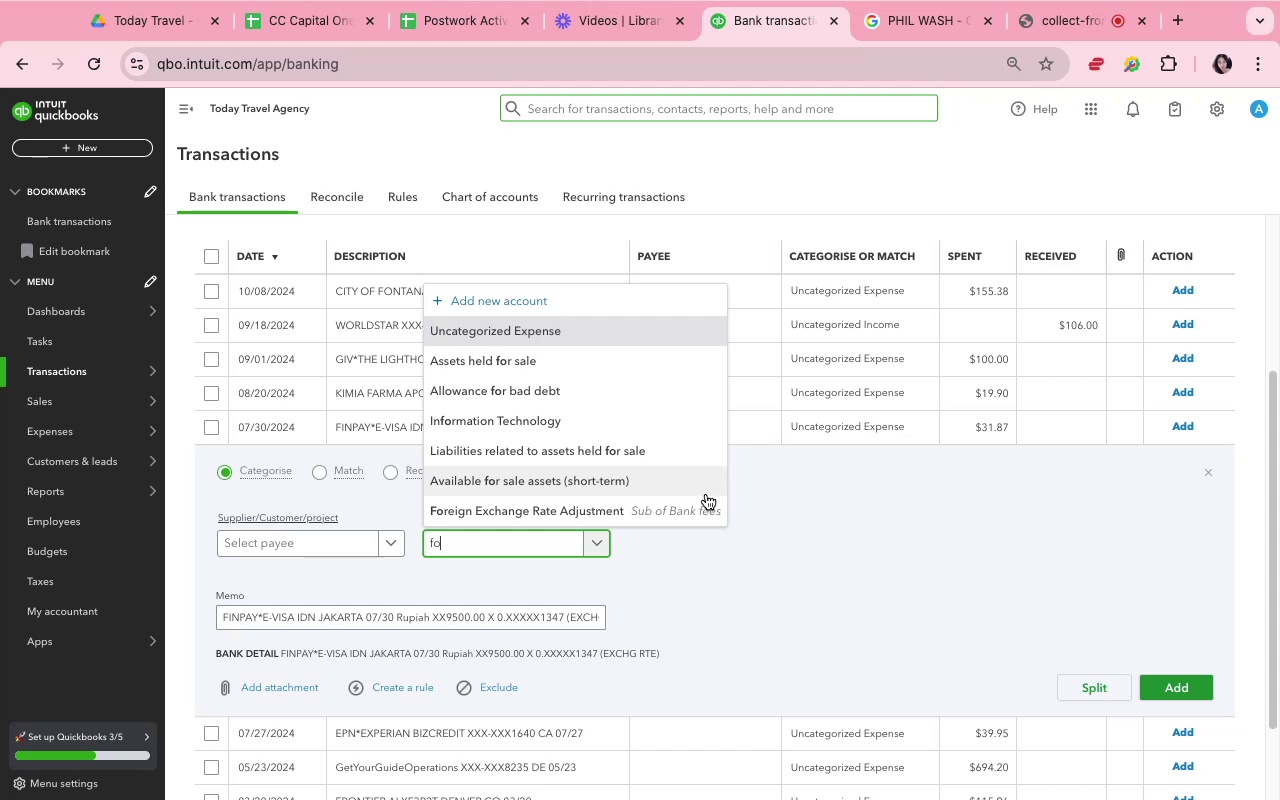 
wait(5.72)
 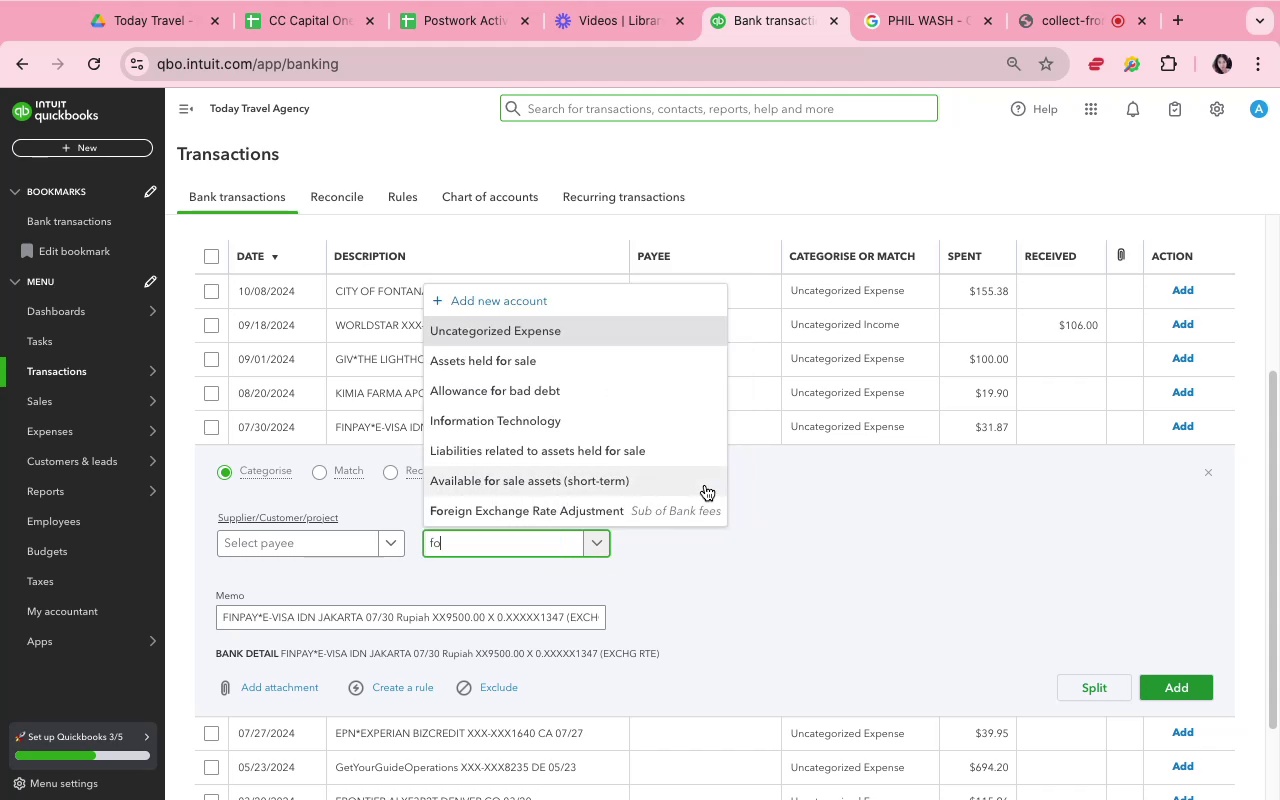 
left_click_drag(start_coordinate=[709, 508], to_coordinate=[792, 543])
 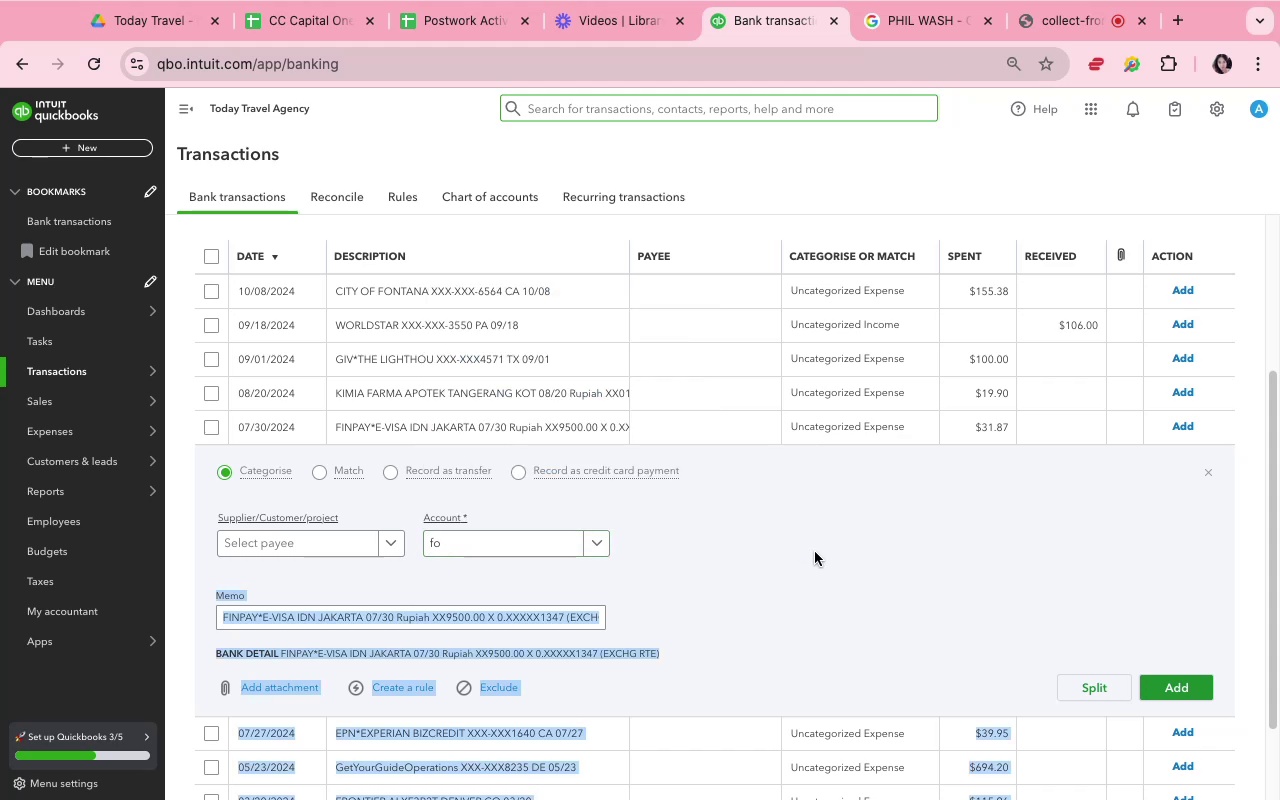 
left_click([815, 552])
 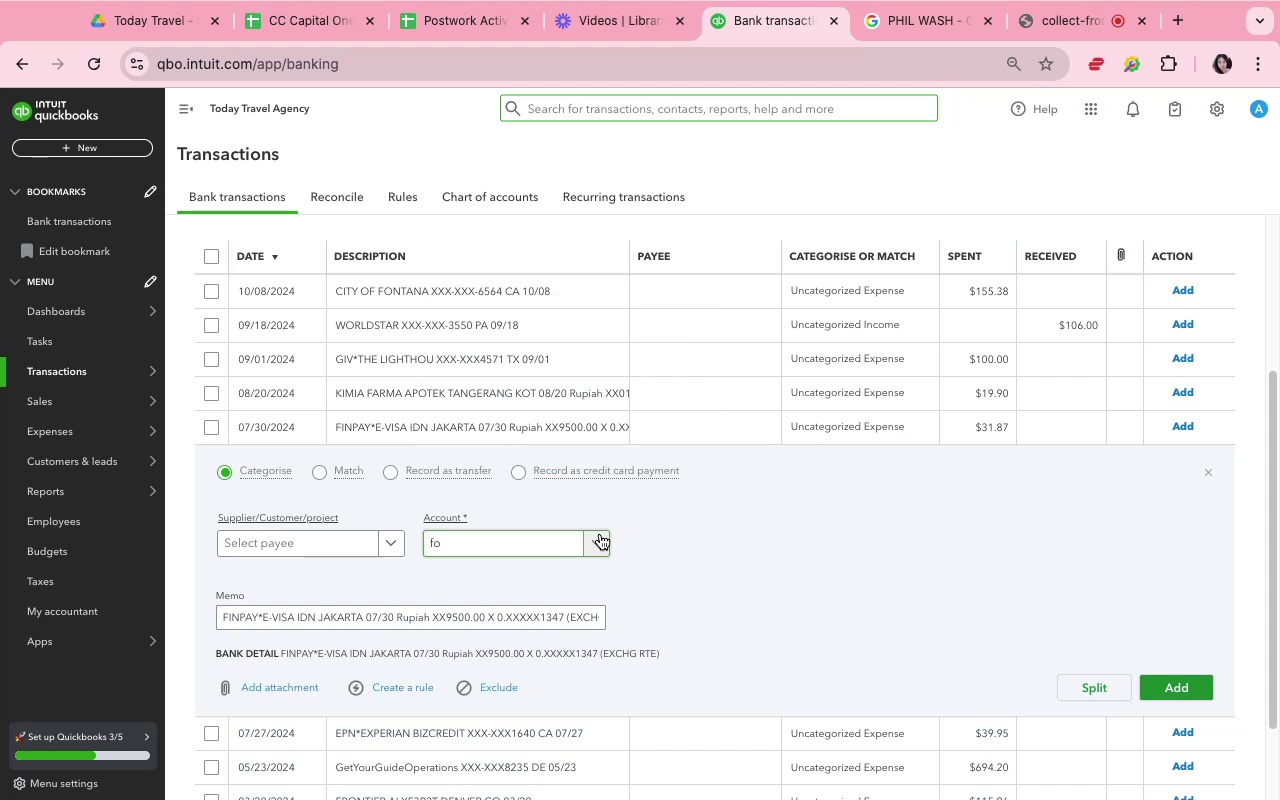 
left_click([600, 534])
 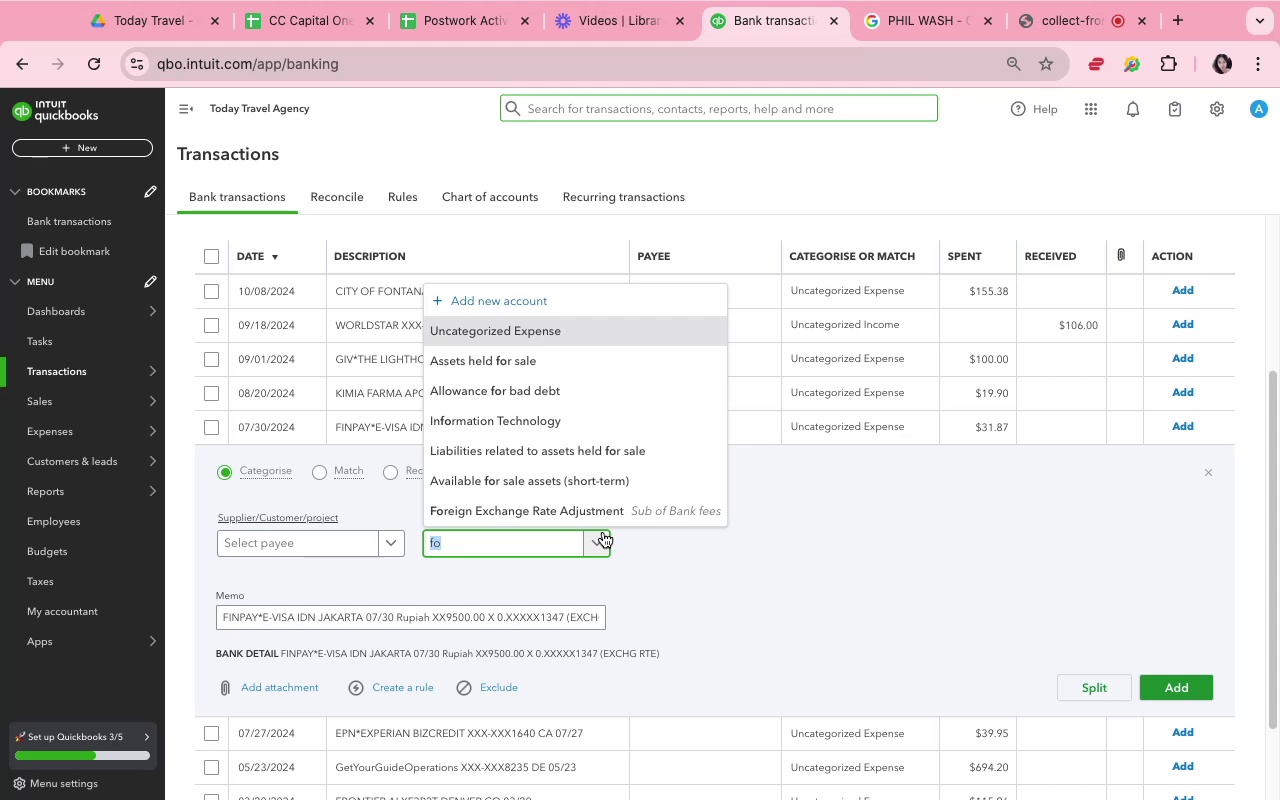 
type(ba)
 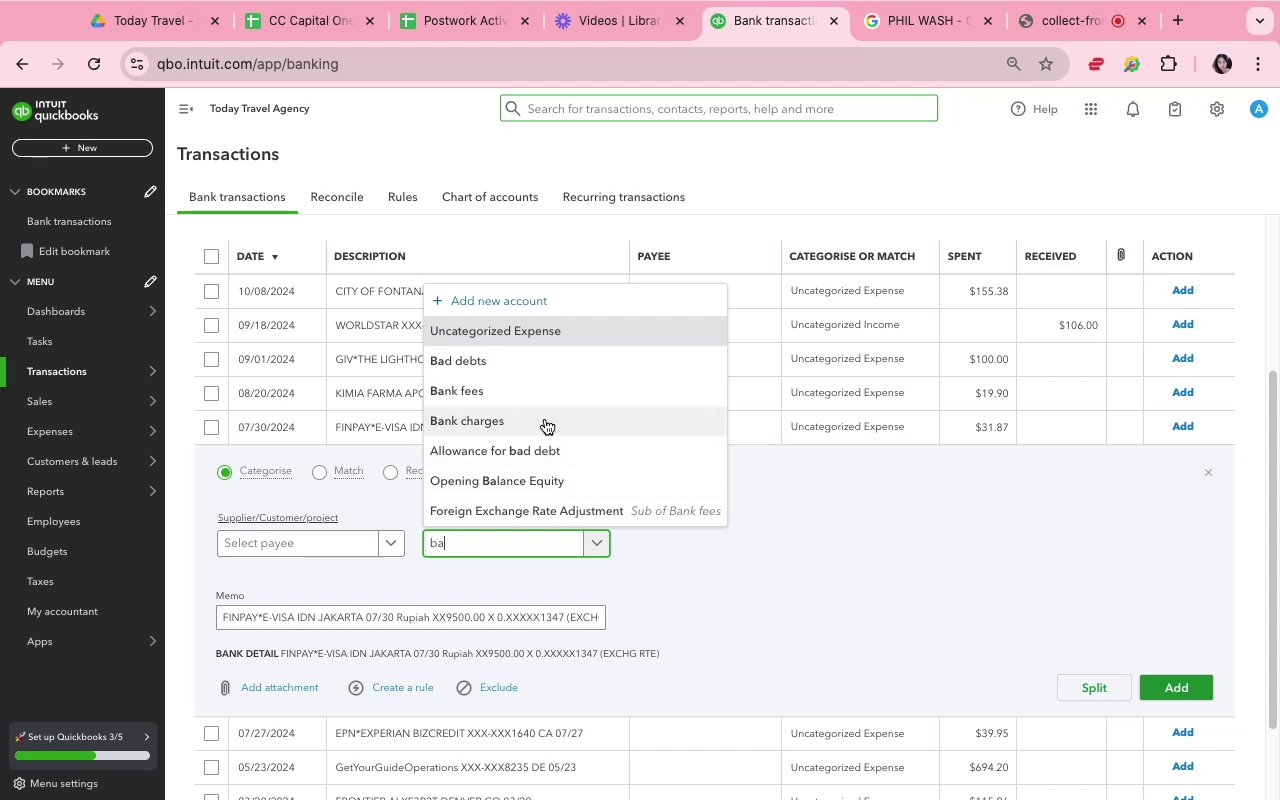 
left_click([545, 396])
 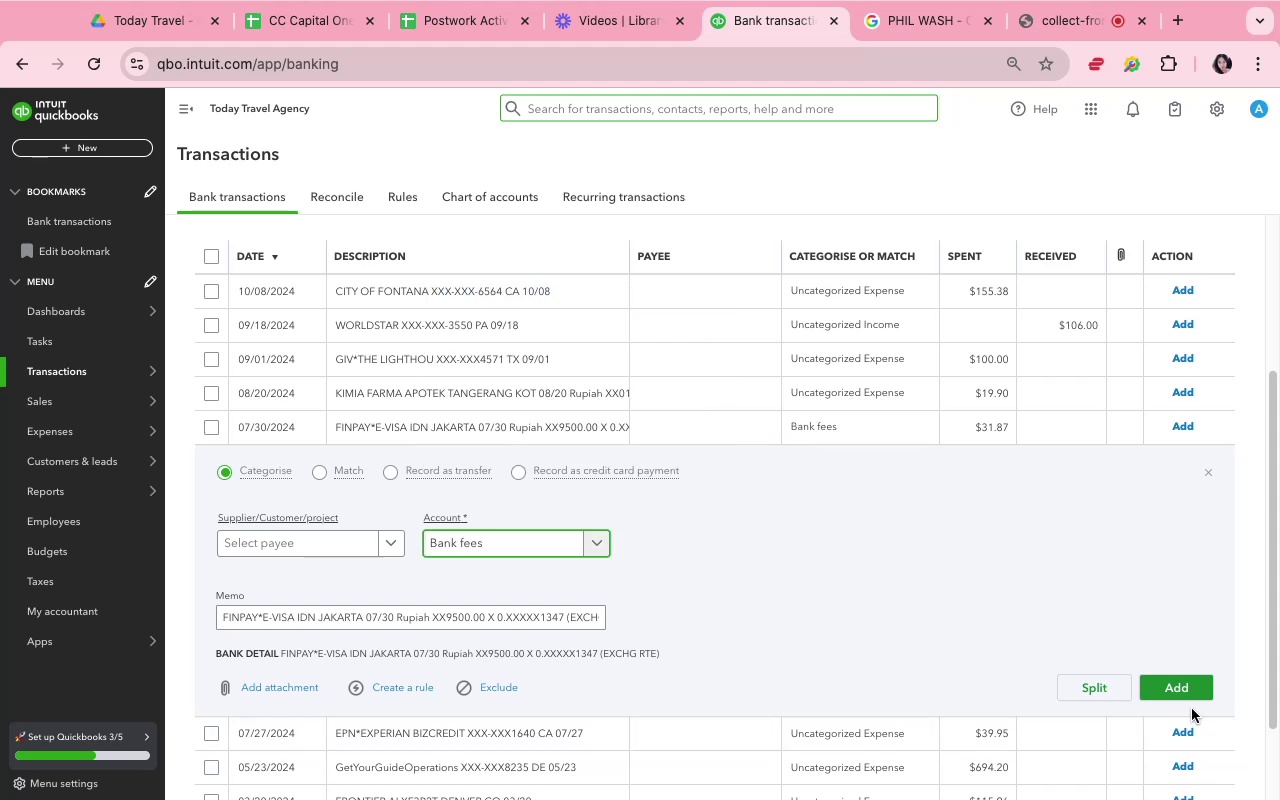 
left_click([1195, 683])
 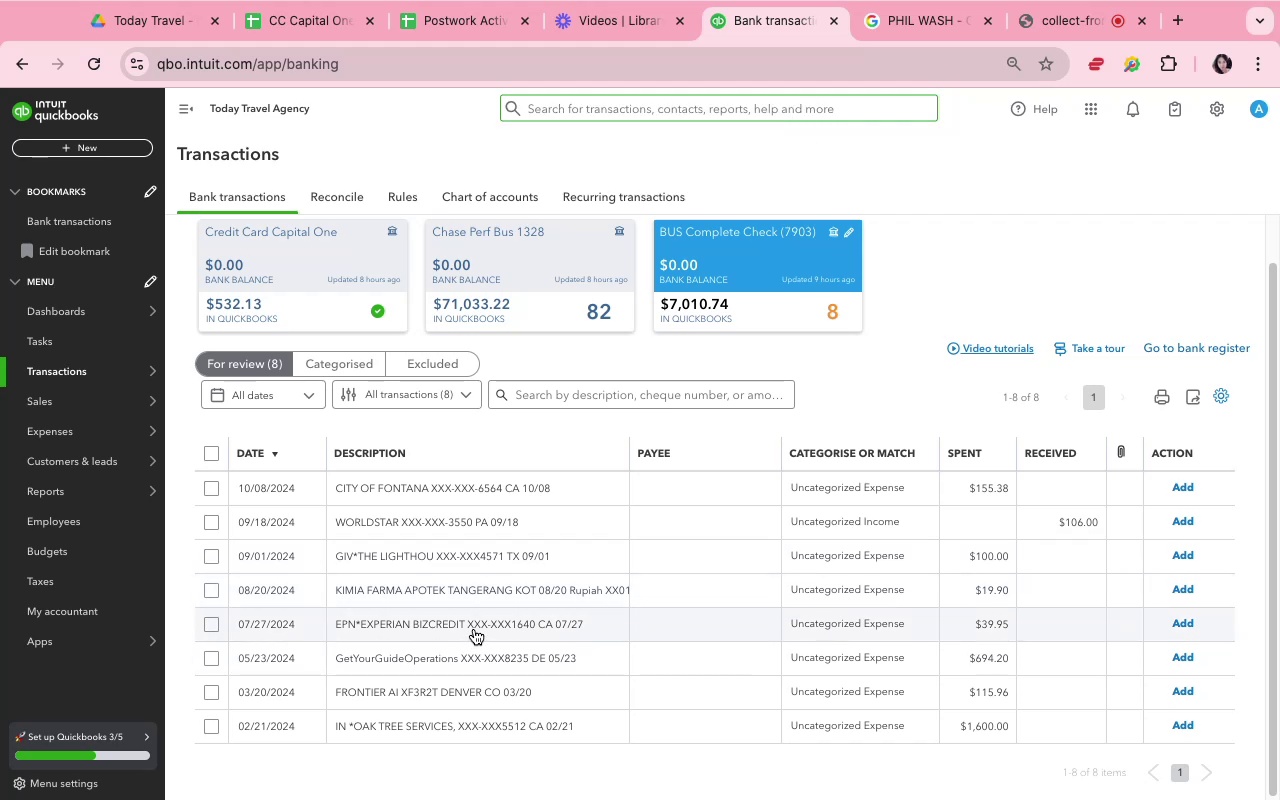 
wait(12.63)
 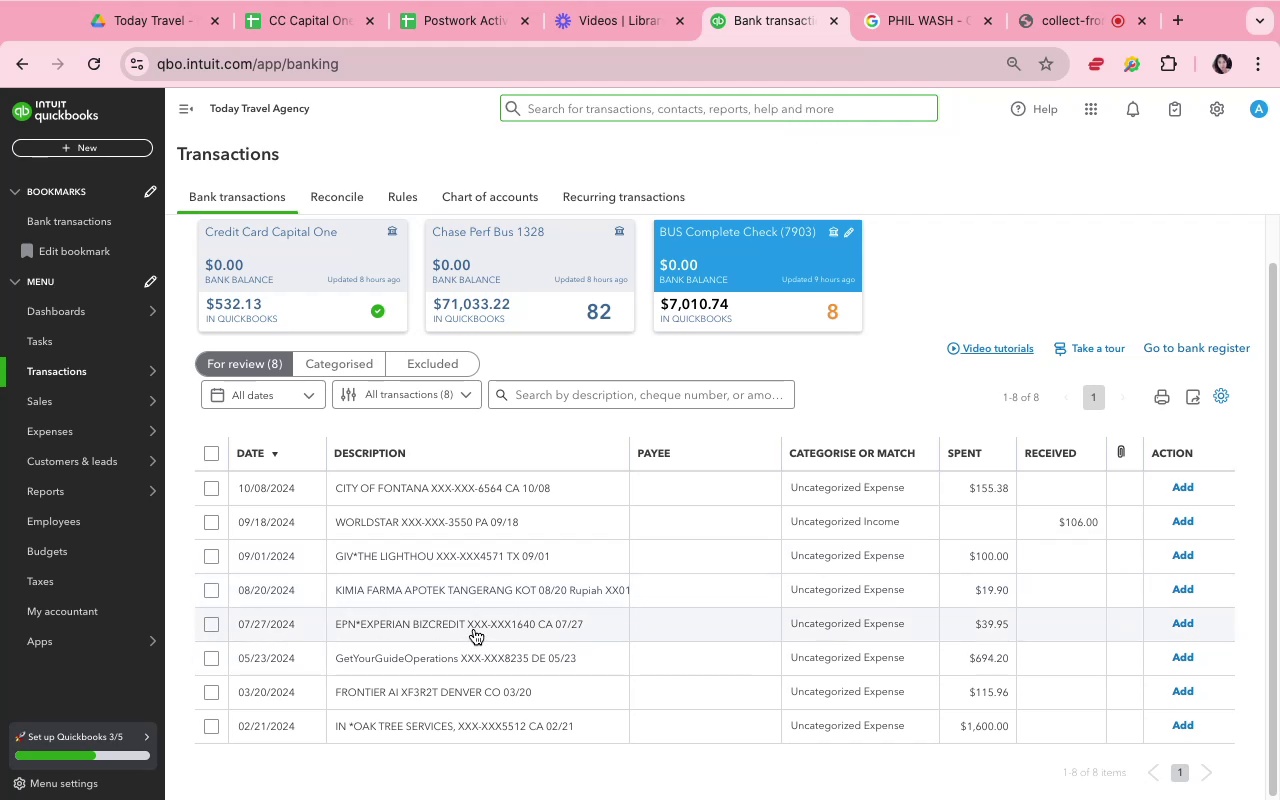 
left_click([462, 482])
 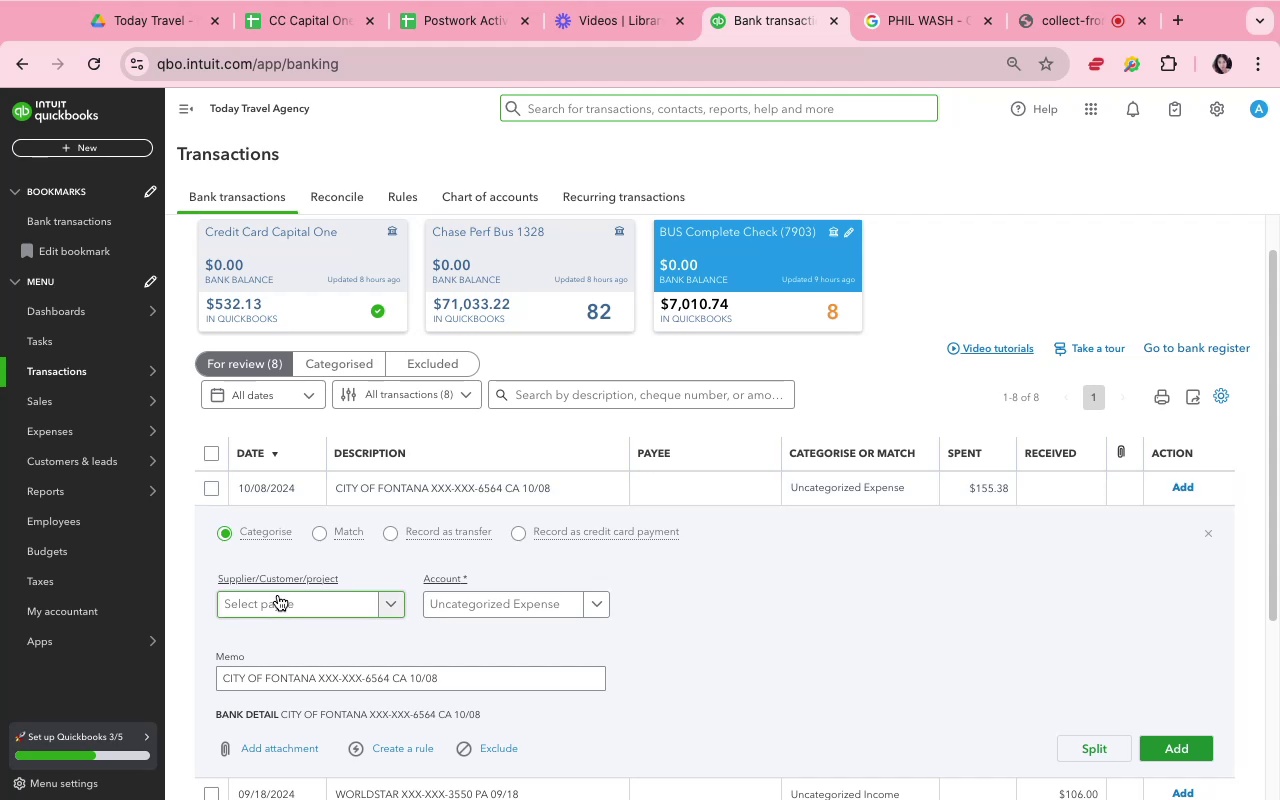 
left_click([278, 595])
 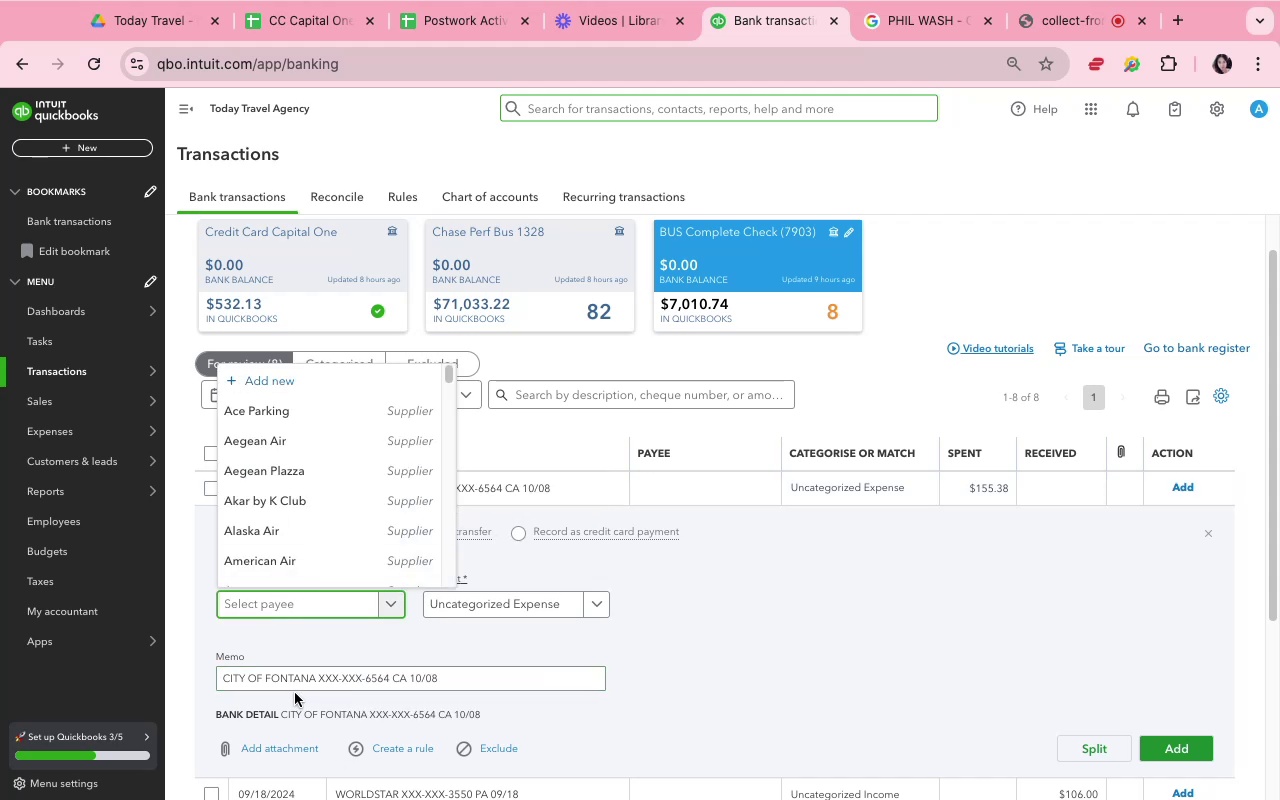 
wait(5.06)
 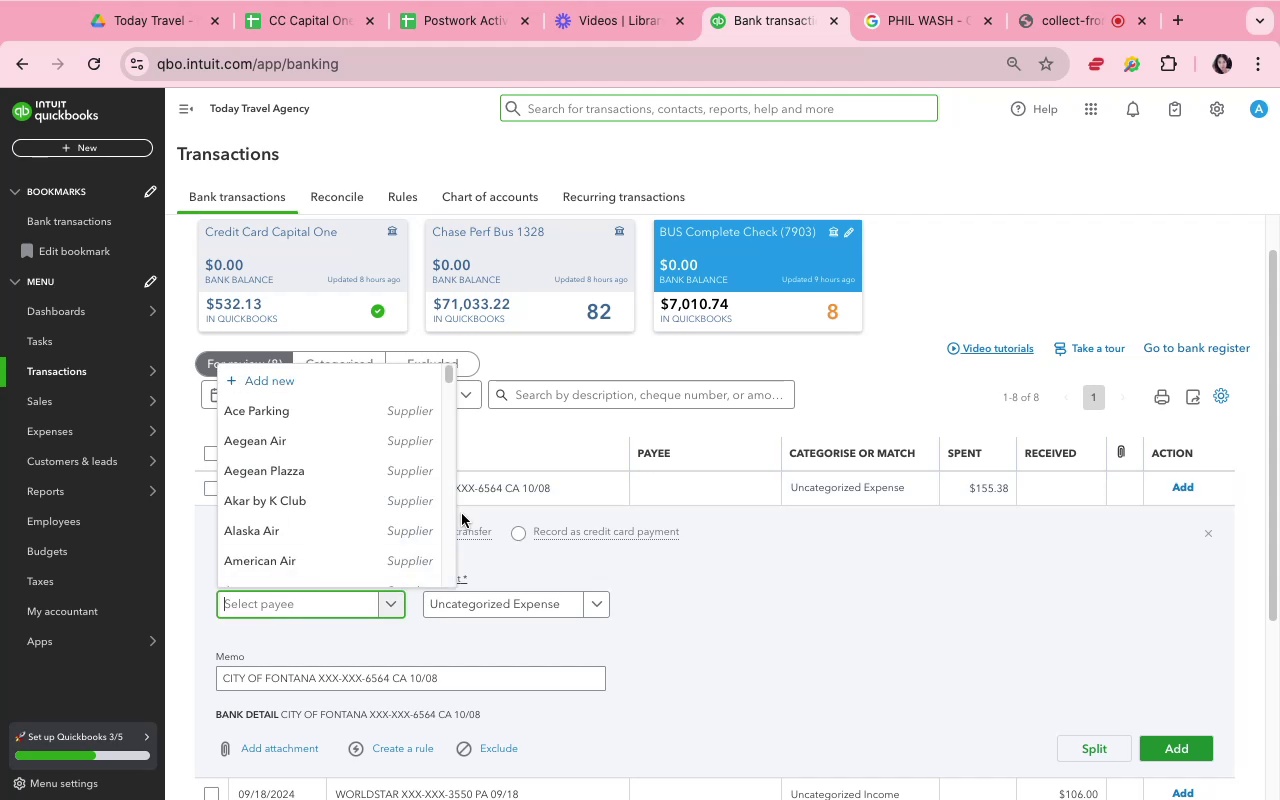 
left_click_drag(start_coordinate=[314, 683], to_coordinate=[219, 679])
 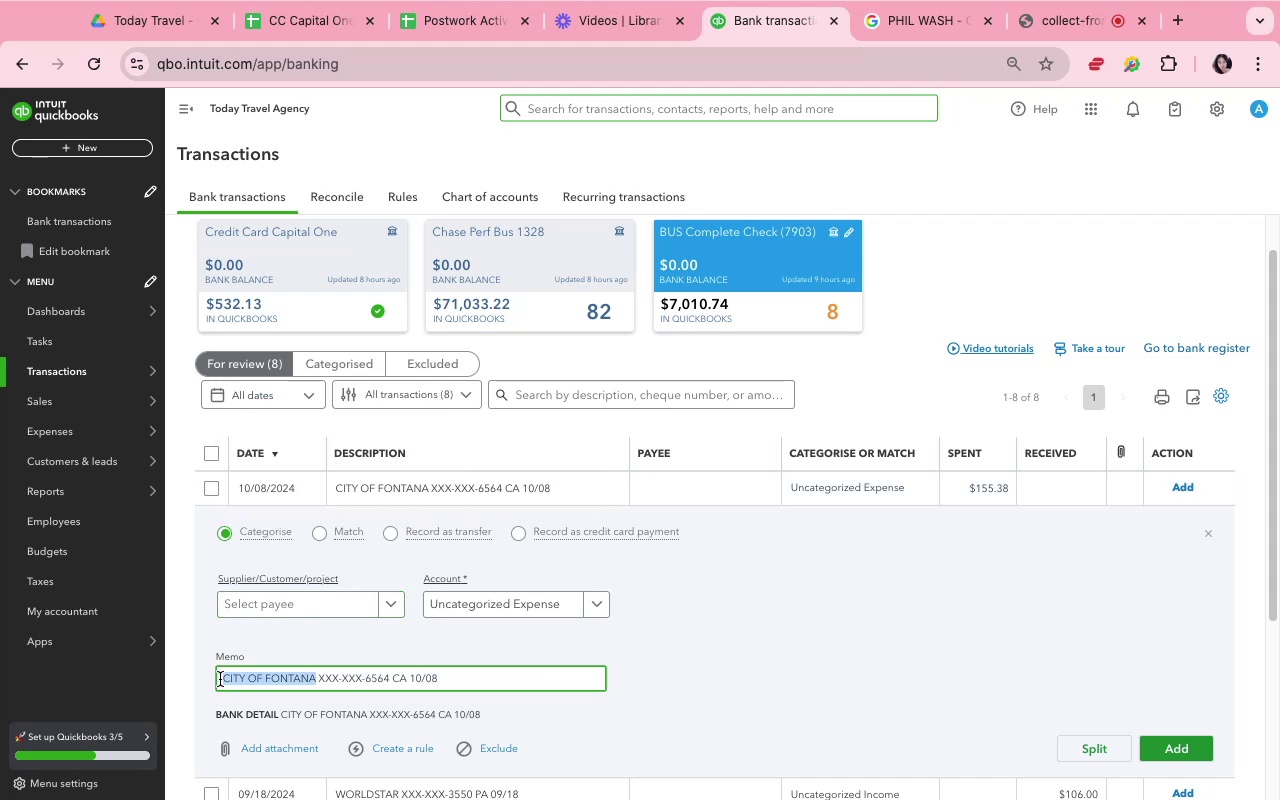 
key(Meta+C)
 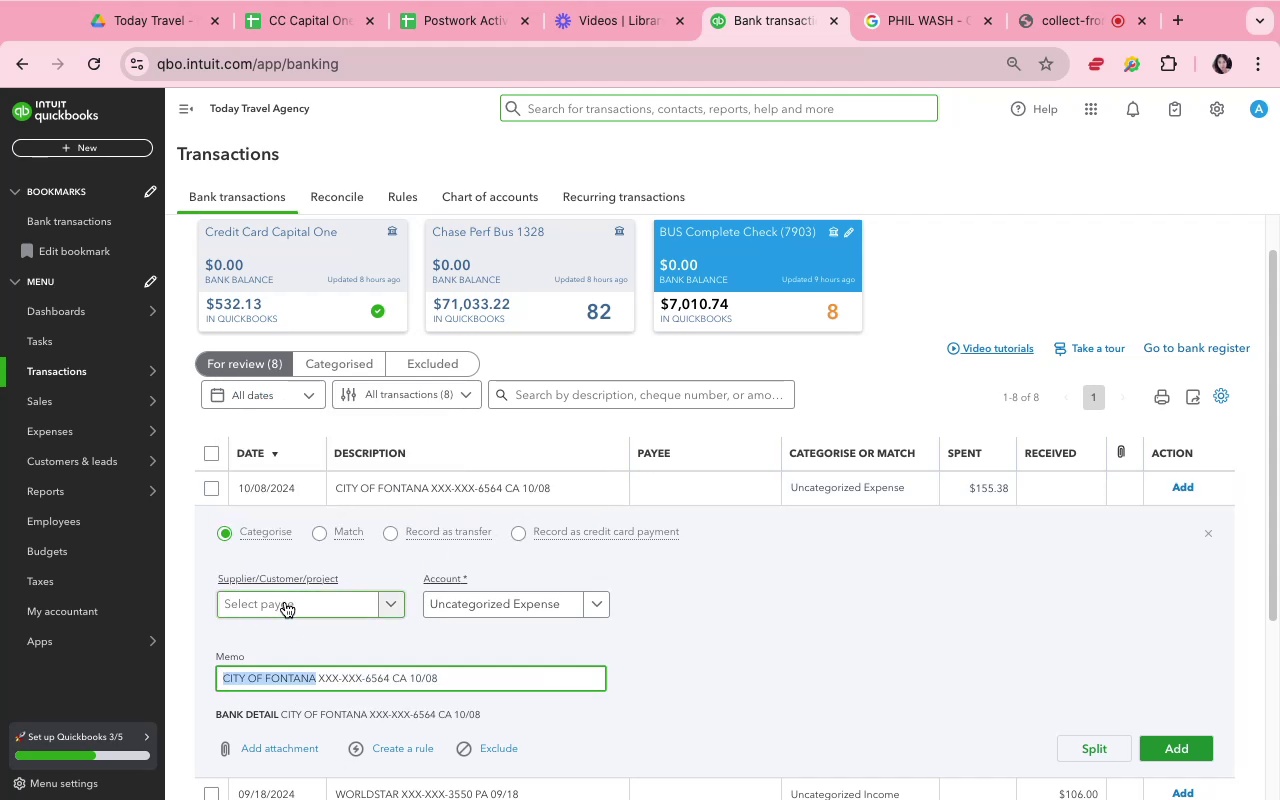 
left_click([285, 602])
 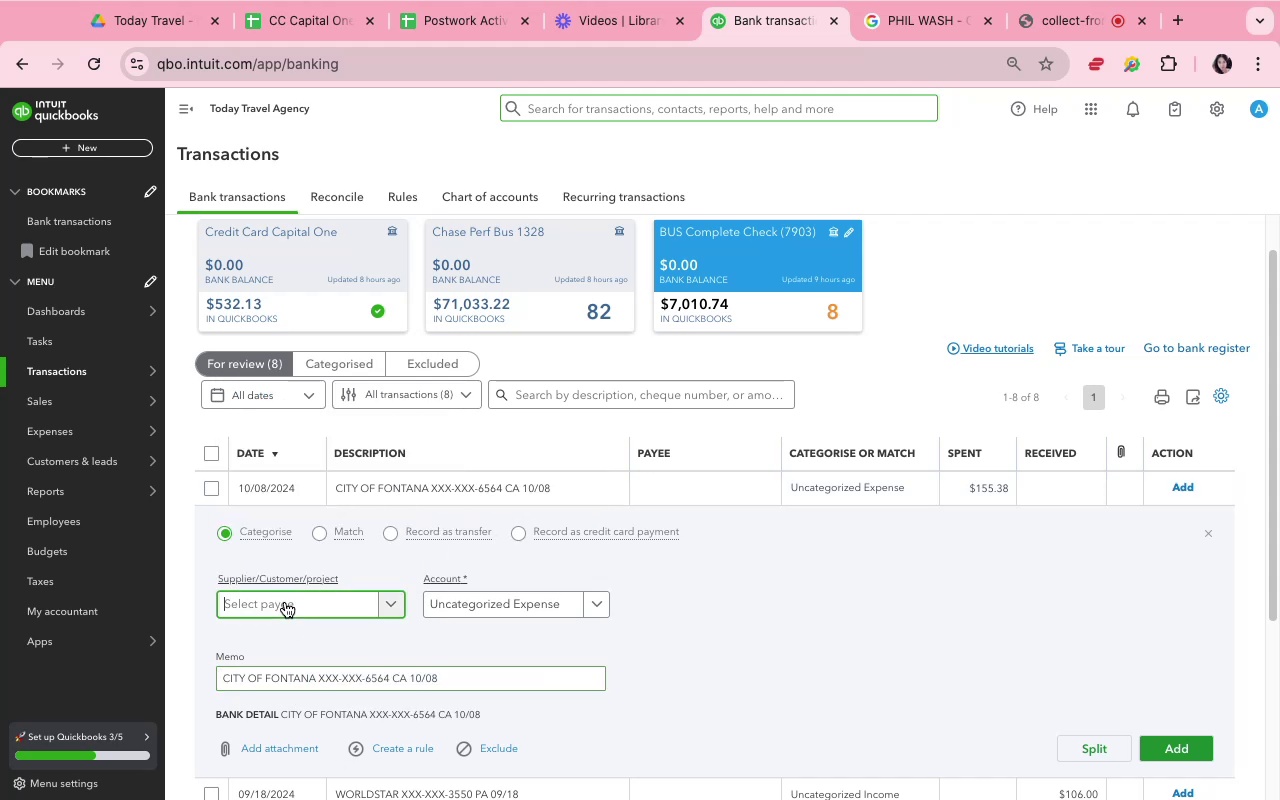 
key(Meta+V)
 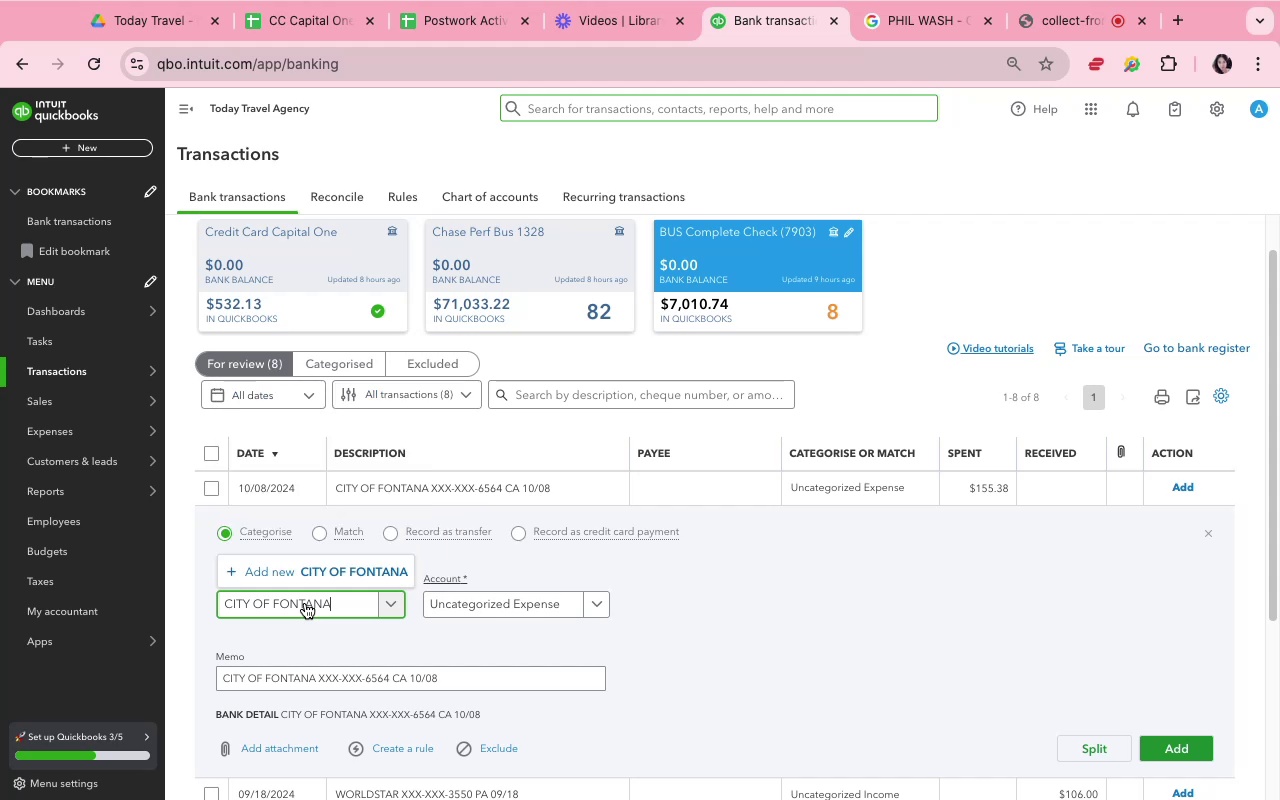 
left_click([322, 575])
 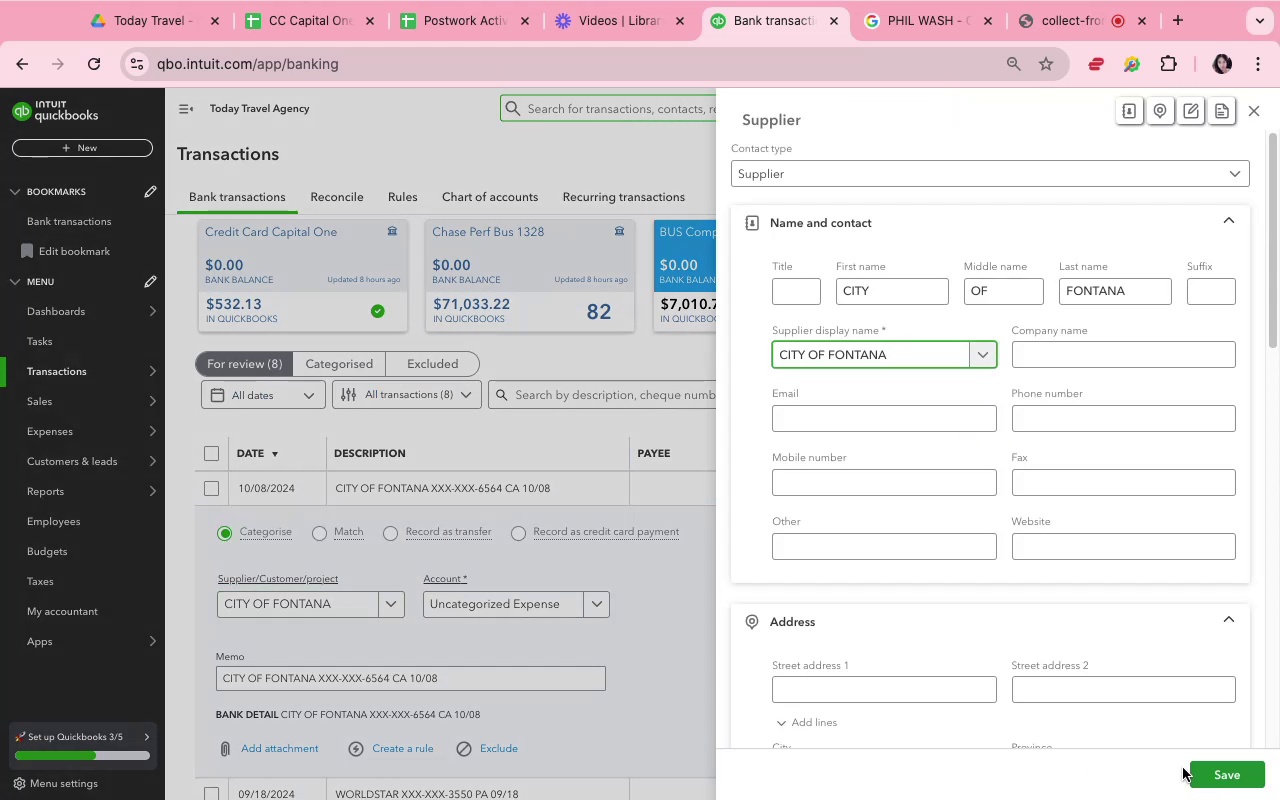 
left_click([1191, 771])
 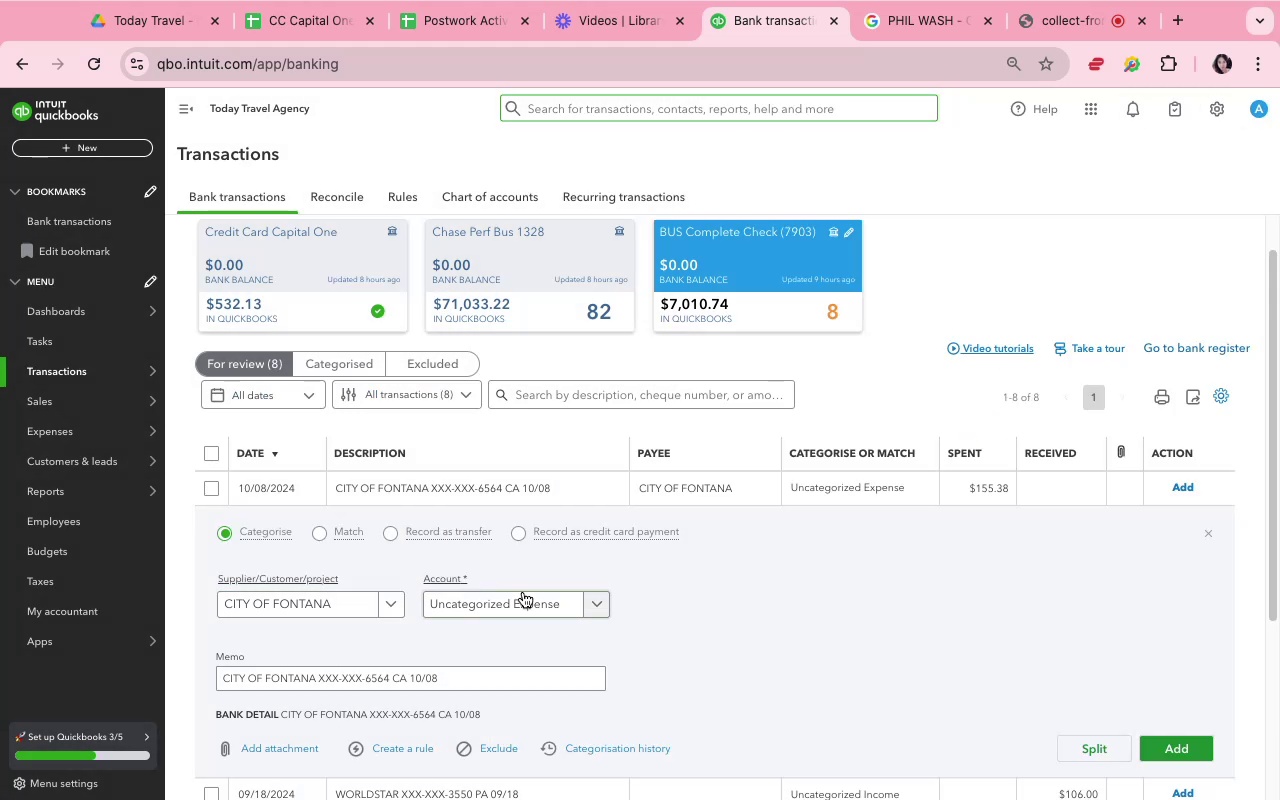 
left_click([527, 599])
 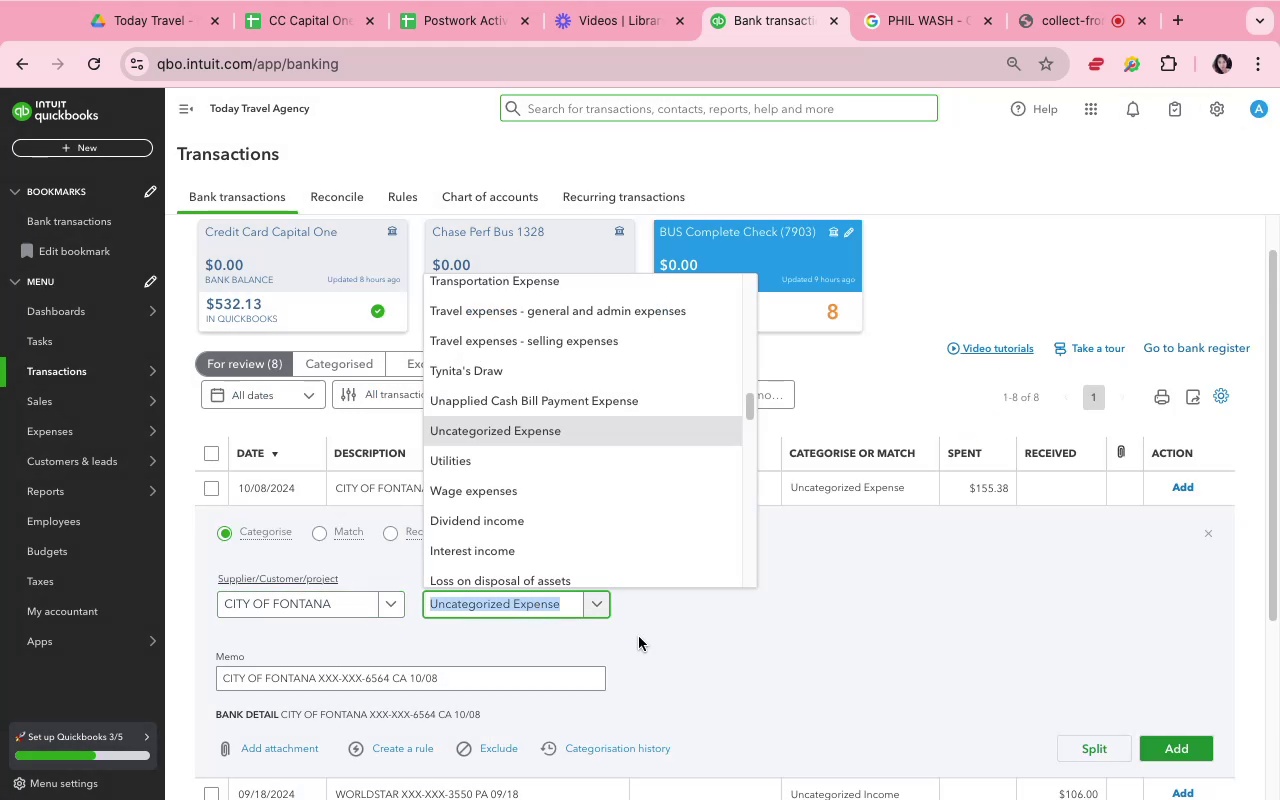 
type(other)
 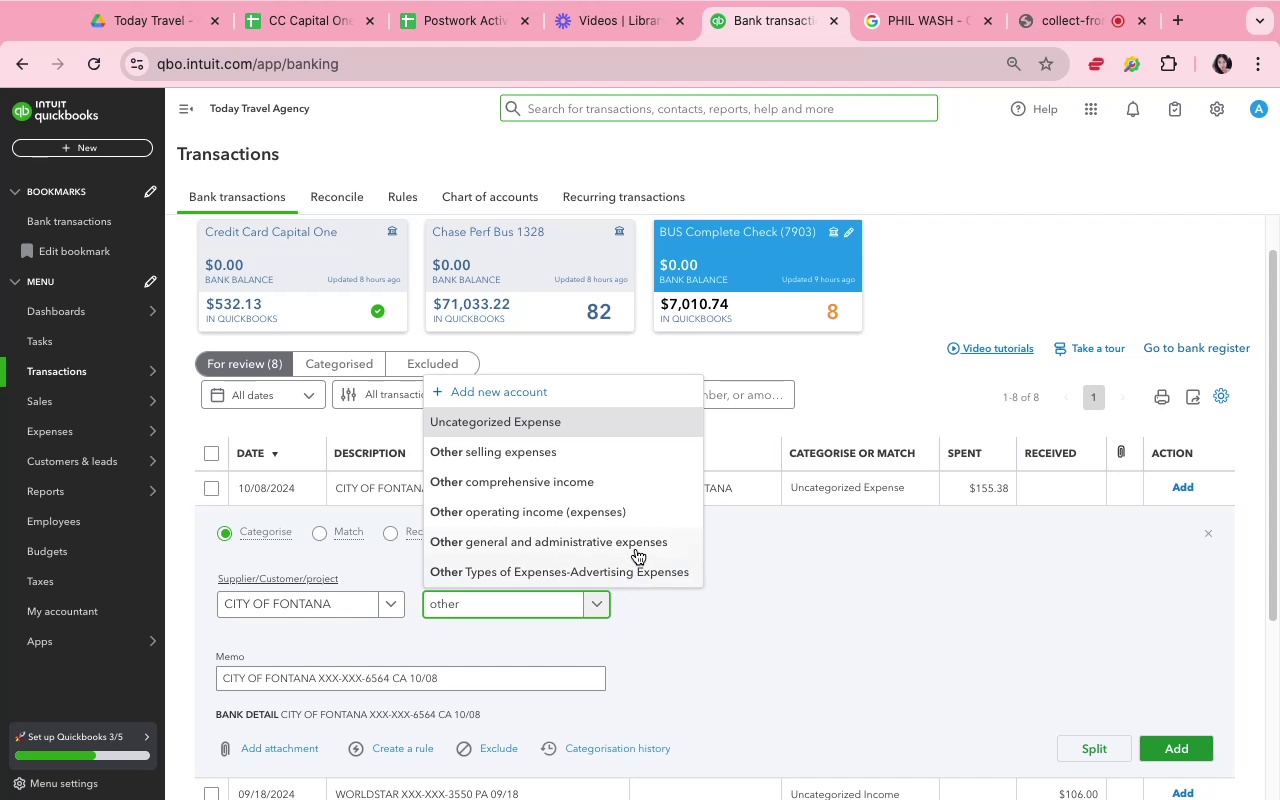 
left_click([636, 548])
 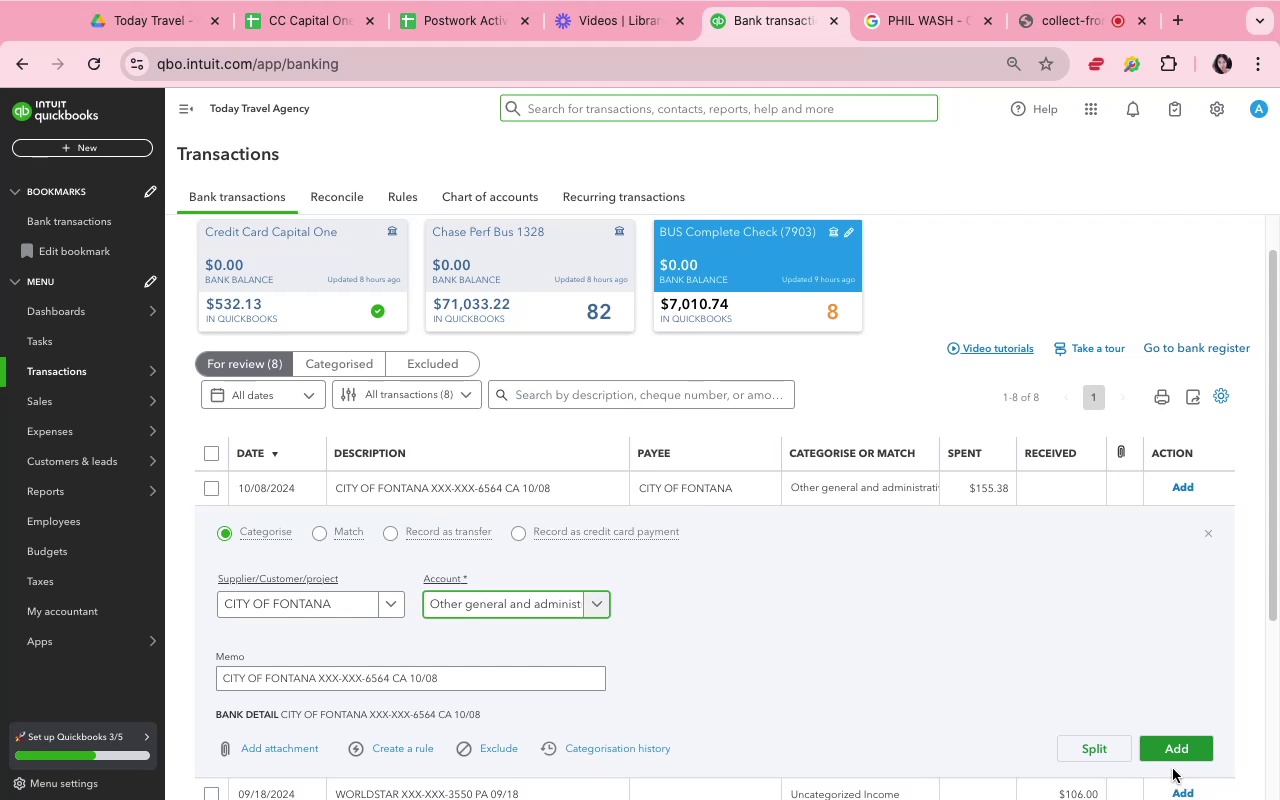 
left_click([1173, 752])
 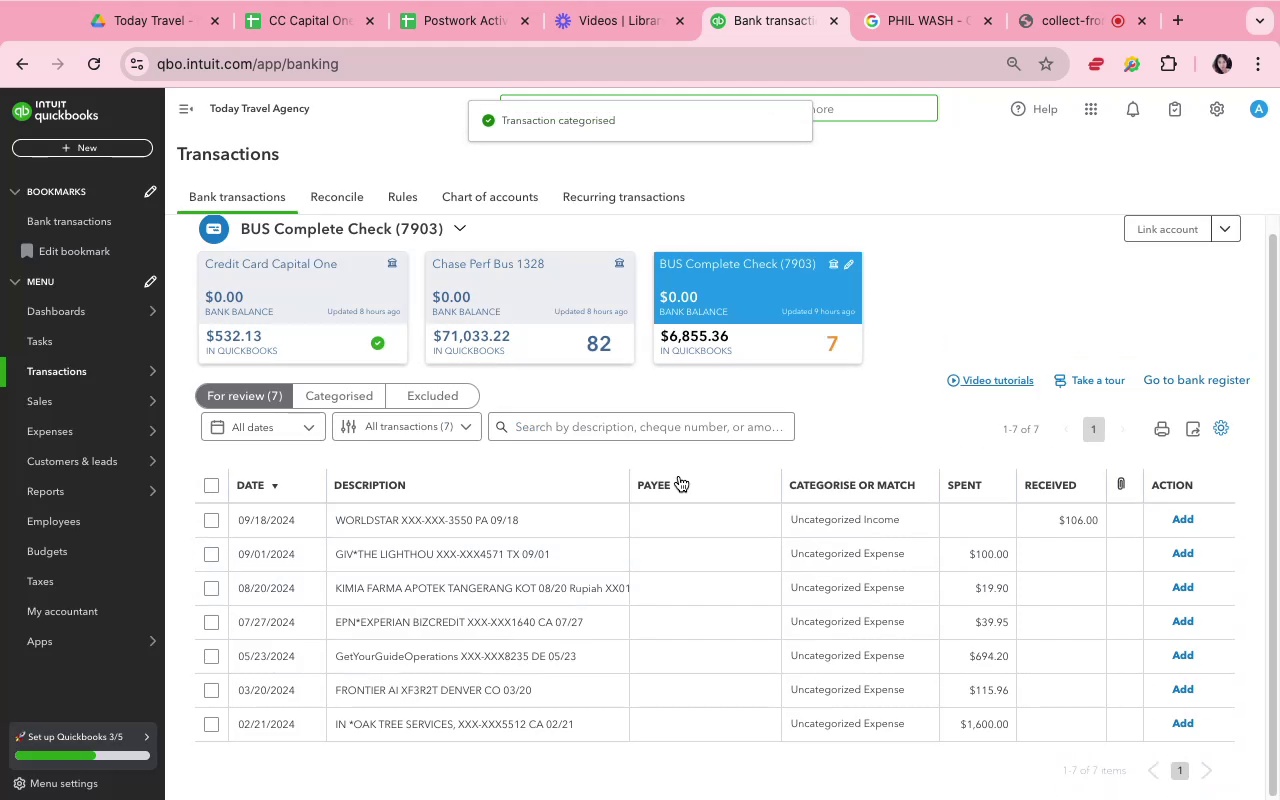 
left_click([594, 354])
 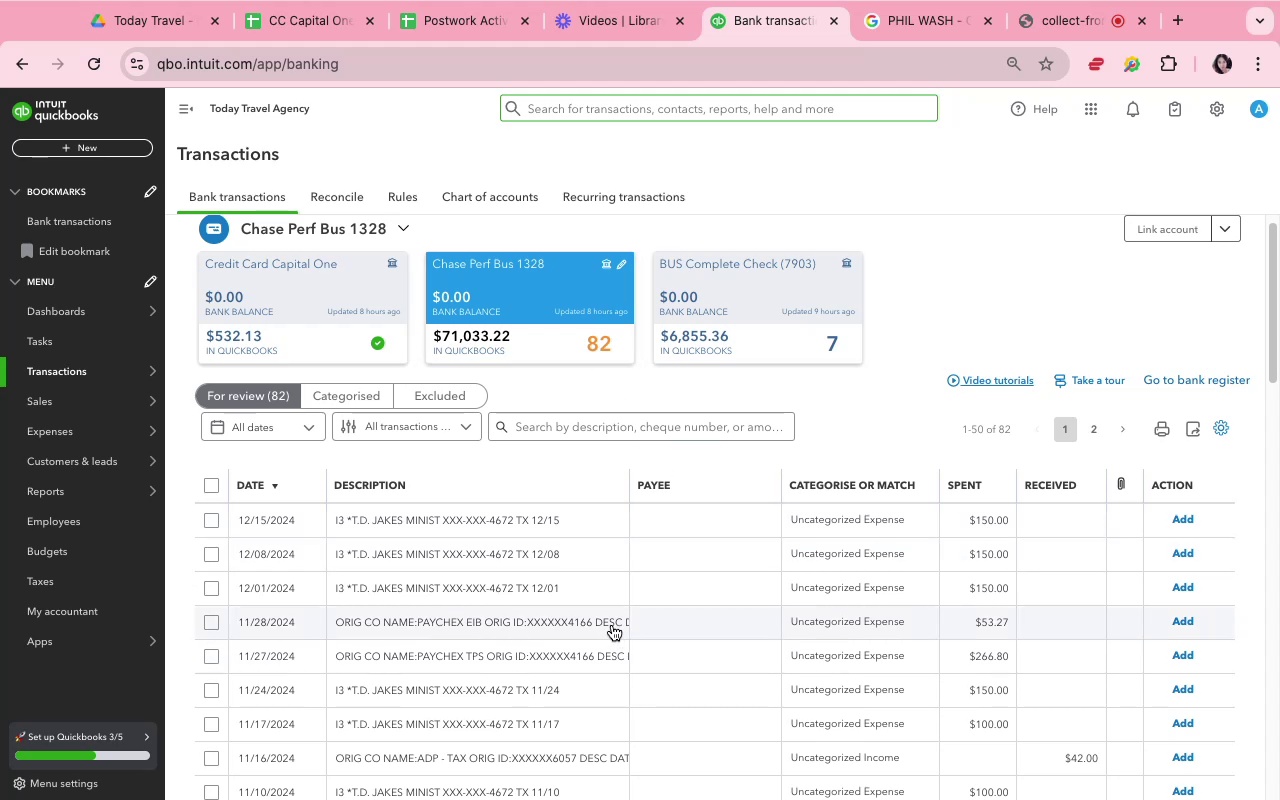 
wait(5.57)
 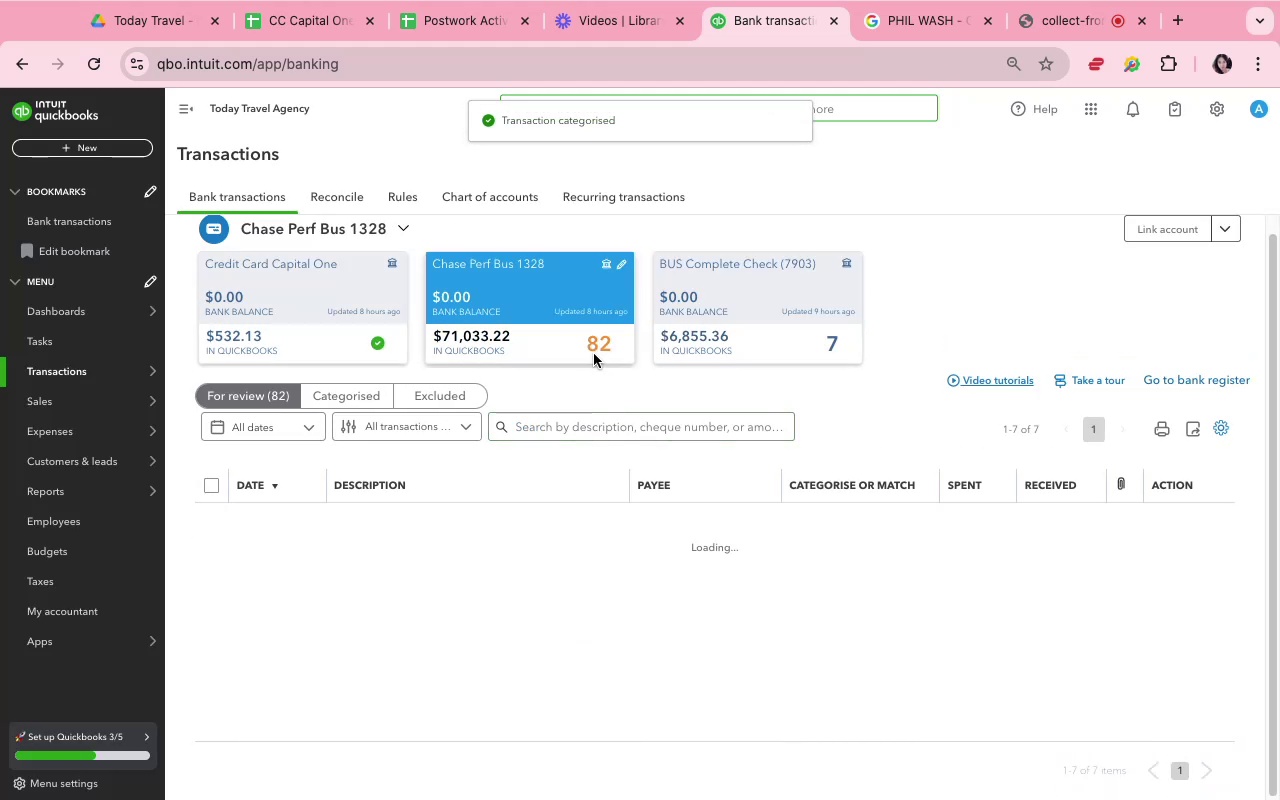 
scroll: coordinate [612, 624], scroll_direction: down, amount: 4.0
 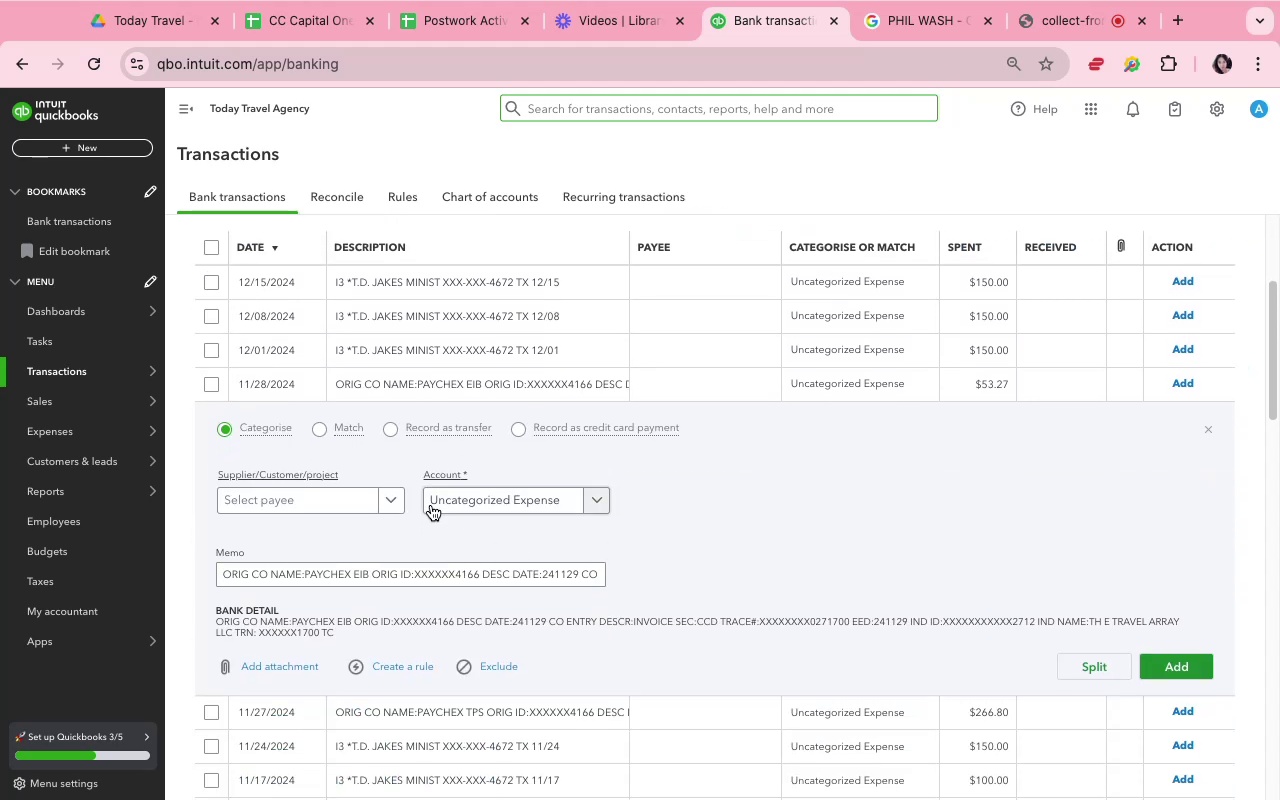 
left_click([351, 505])
 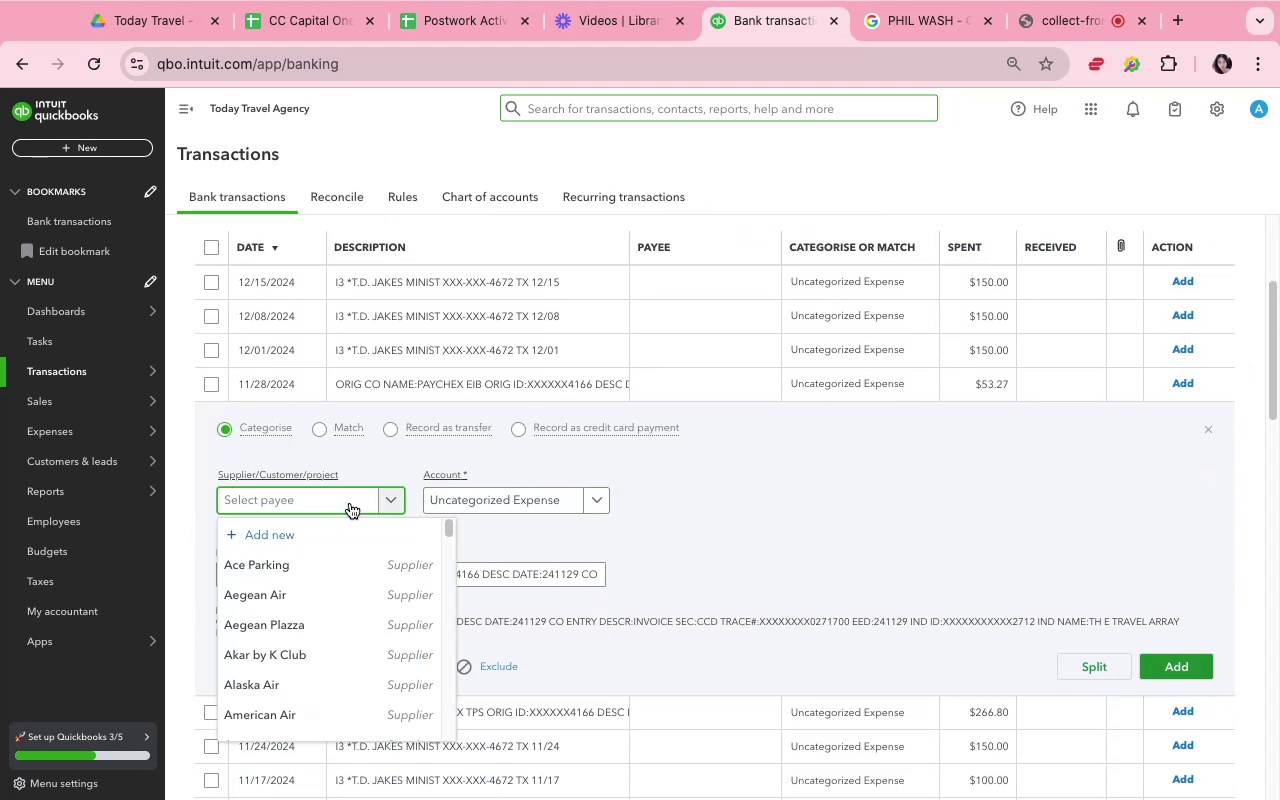 
type(trave)
 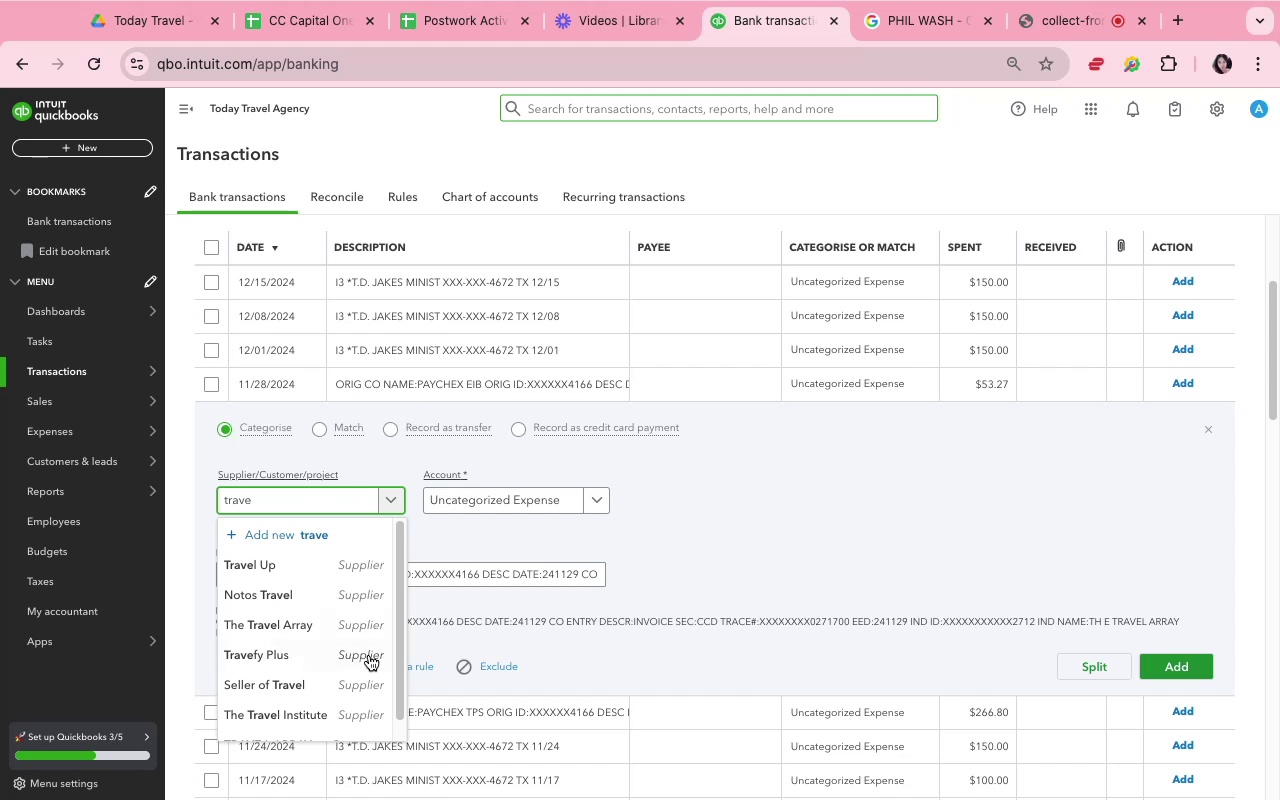 
left_click([364, 626])
 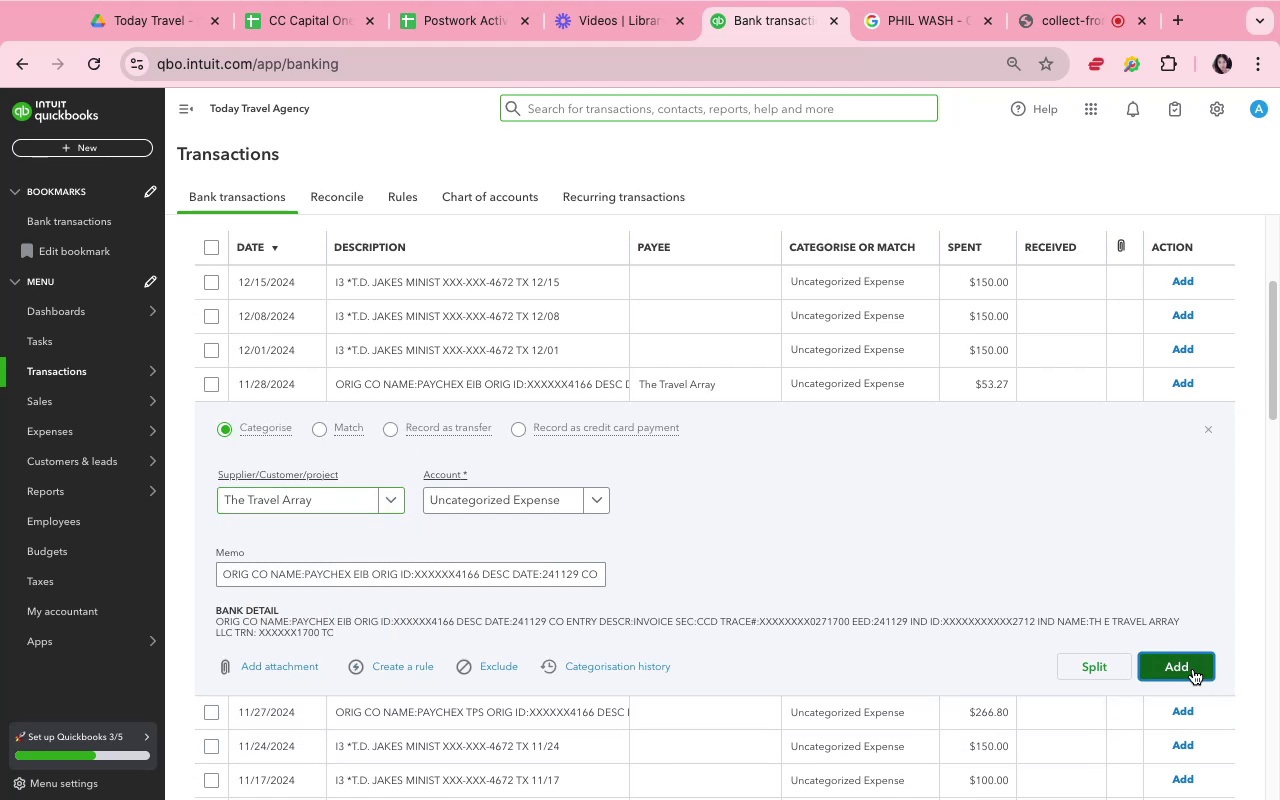 
left_click([1193, 669])
 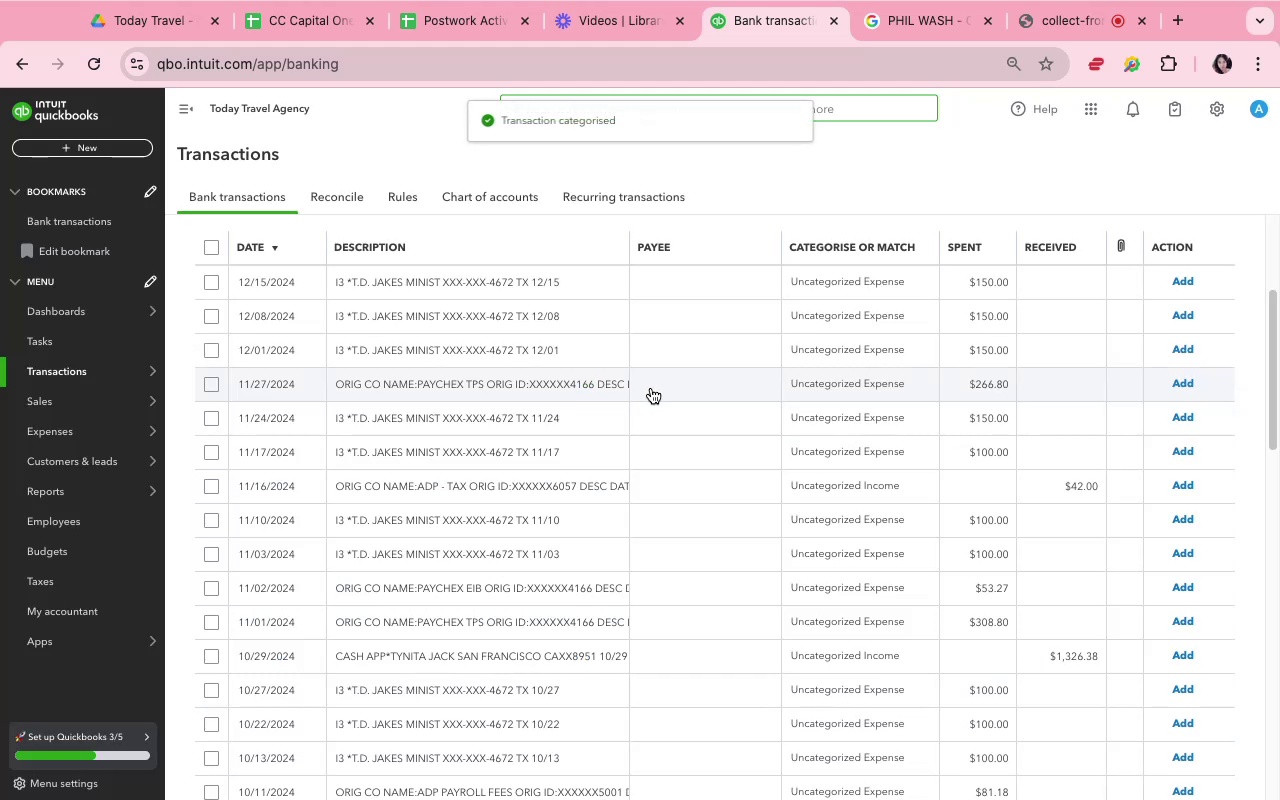 
left_click([610, 391])
 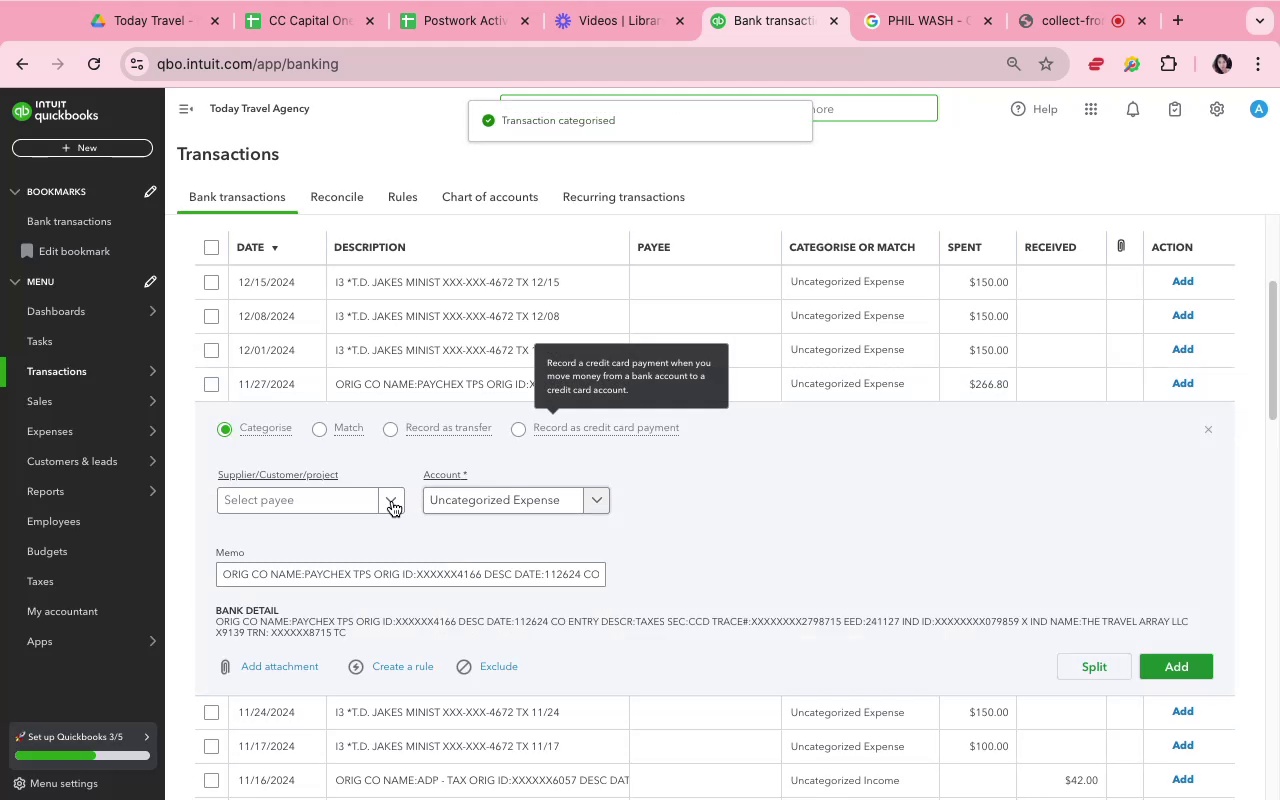 
left_click([328, 509])
 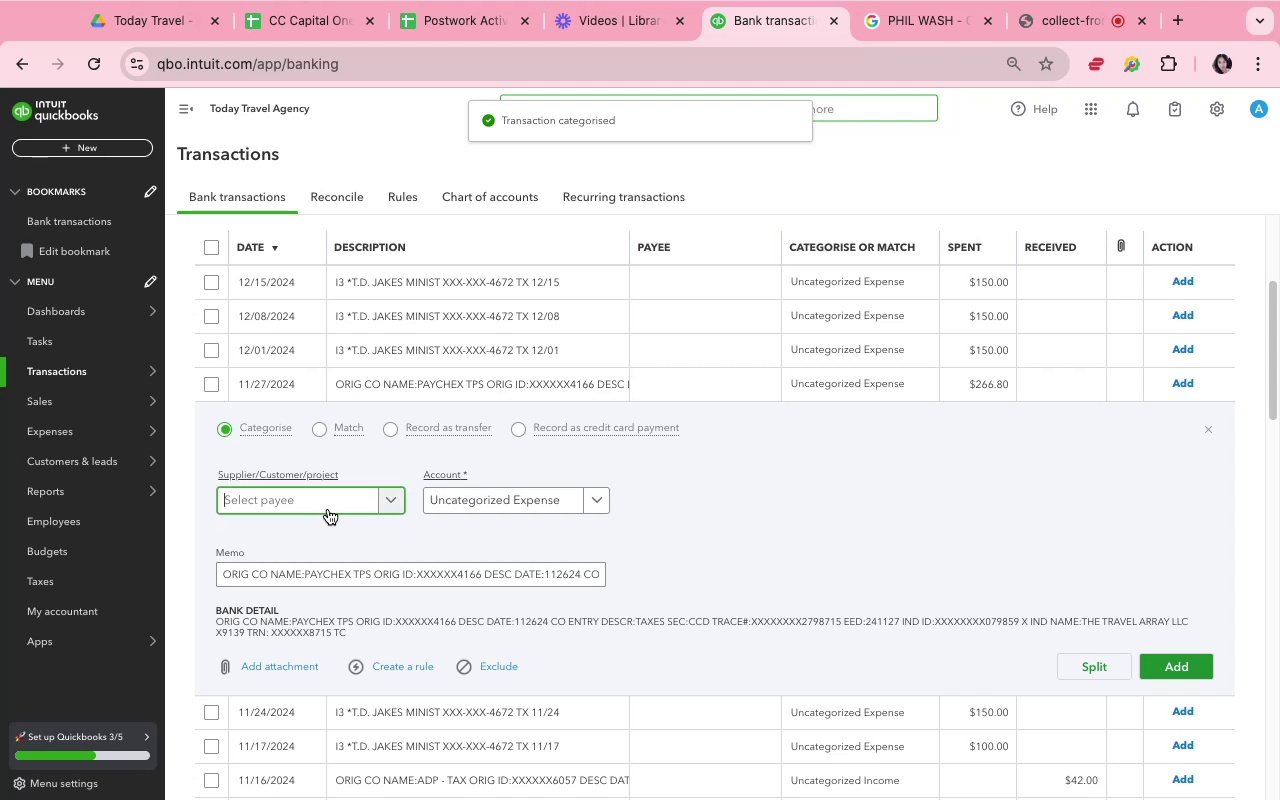 
type(trav)
 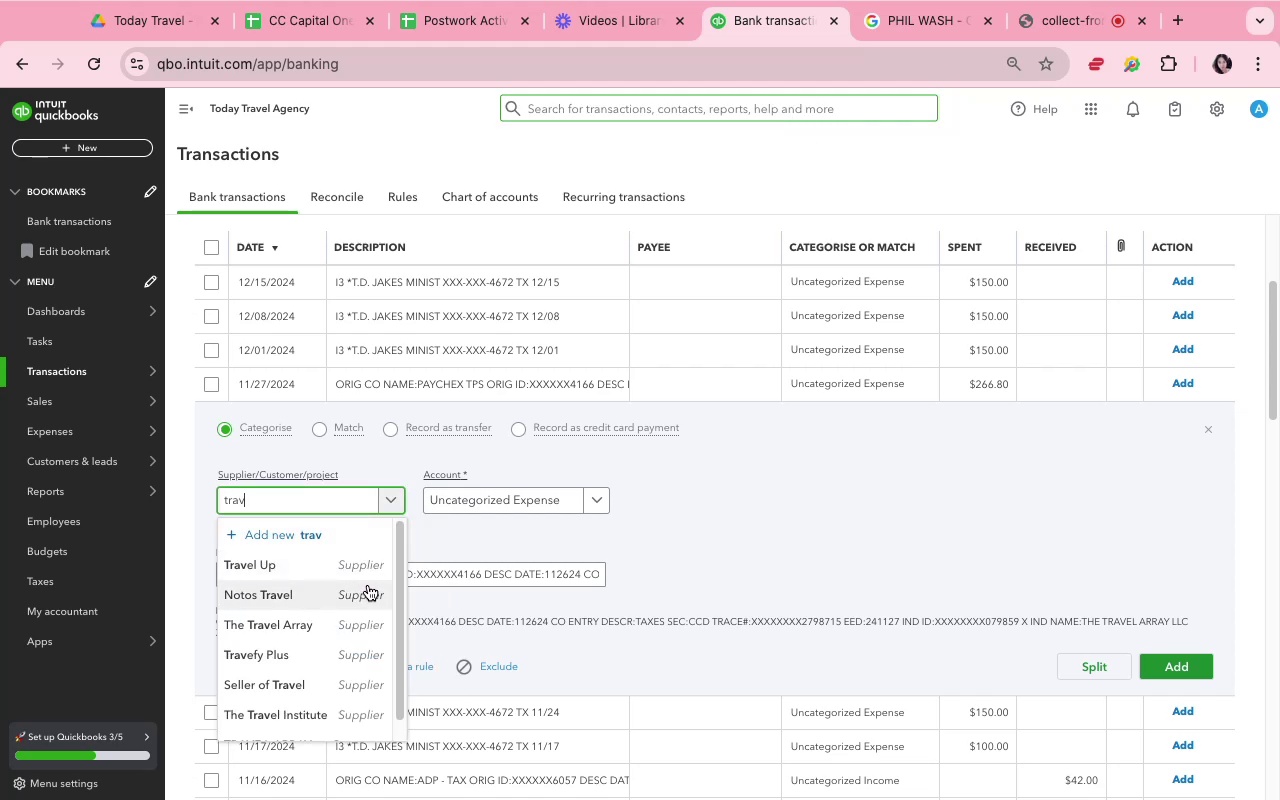 
left_click([362, 619])
 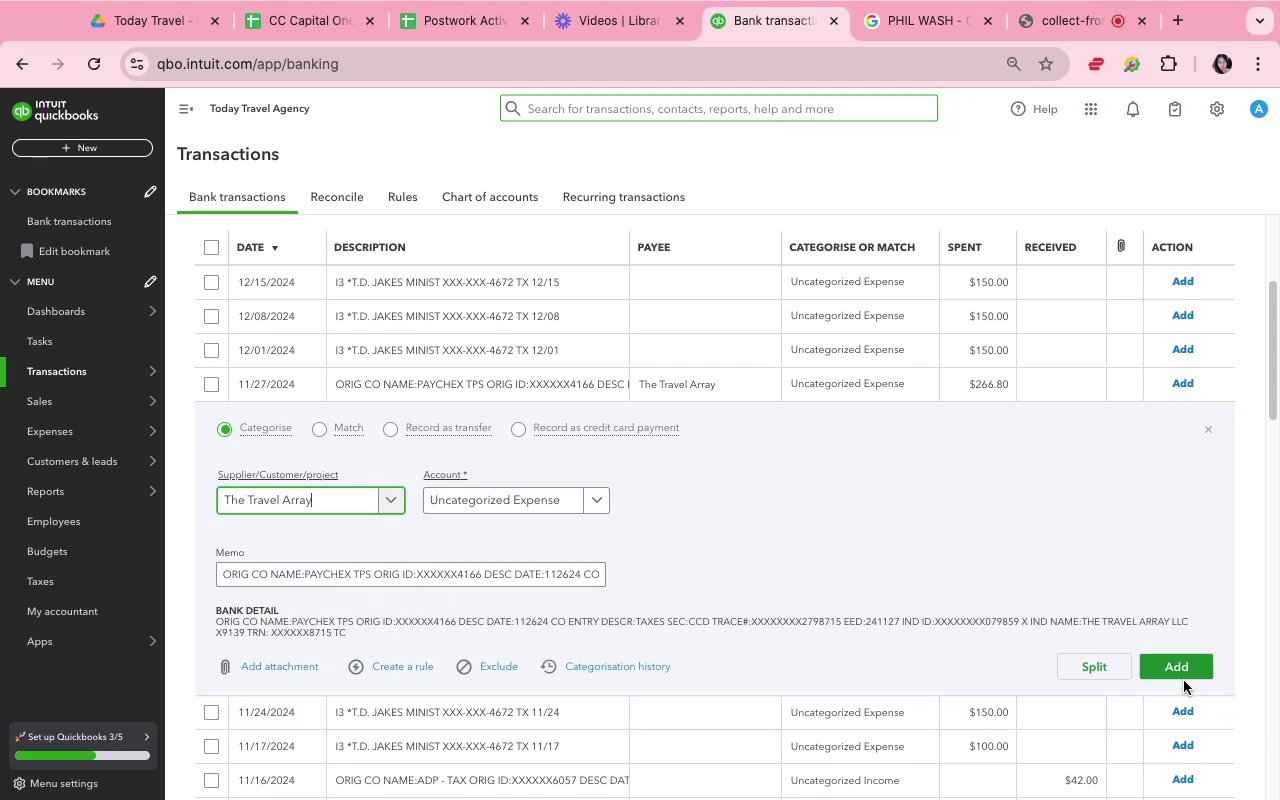 
left_click([1184, 672])
 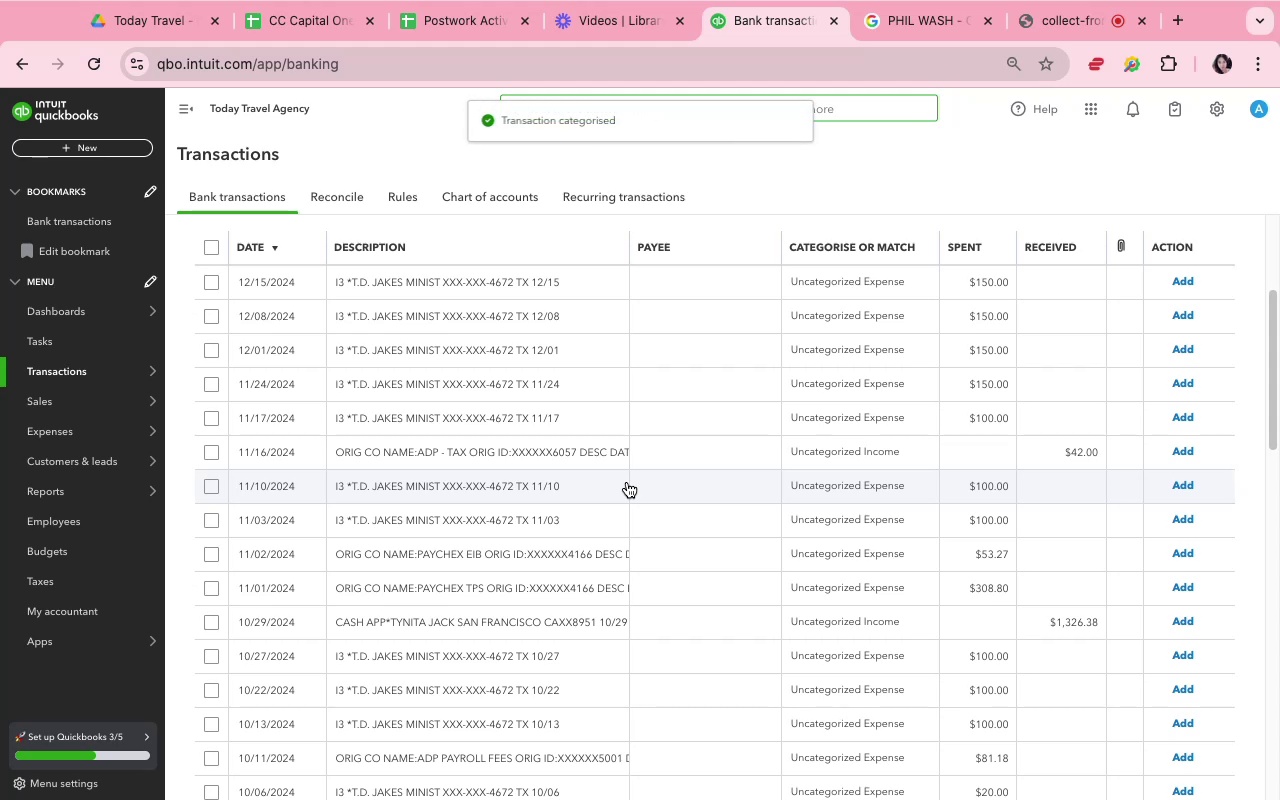 
left_click([619, 457])
 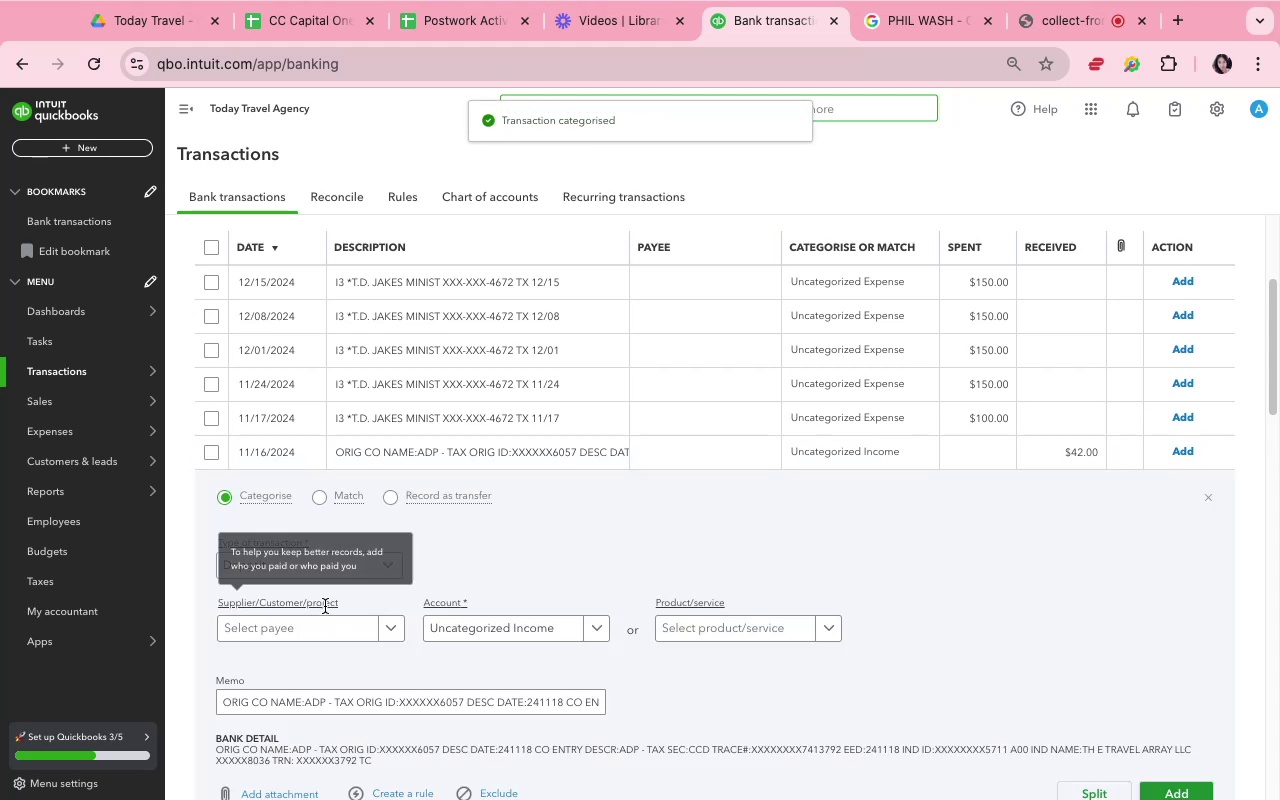 
left_click([334, 618])
 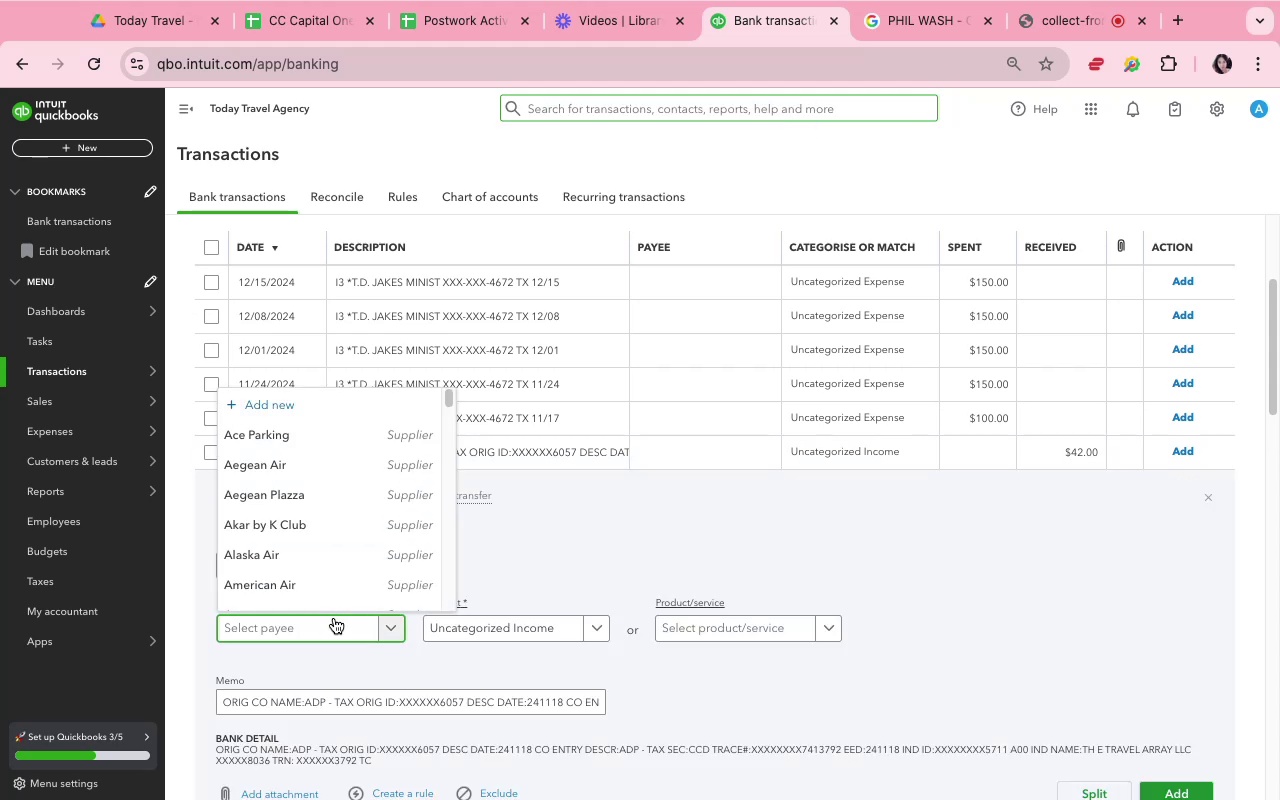 
type(tr)
 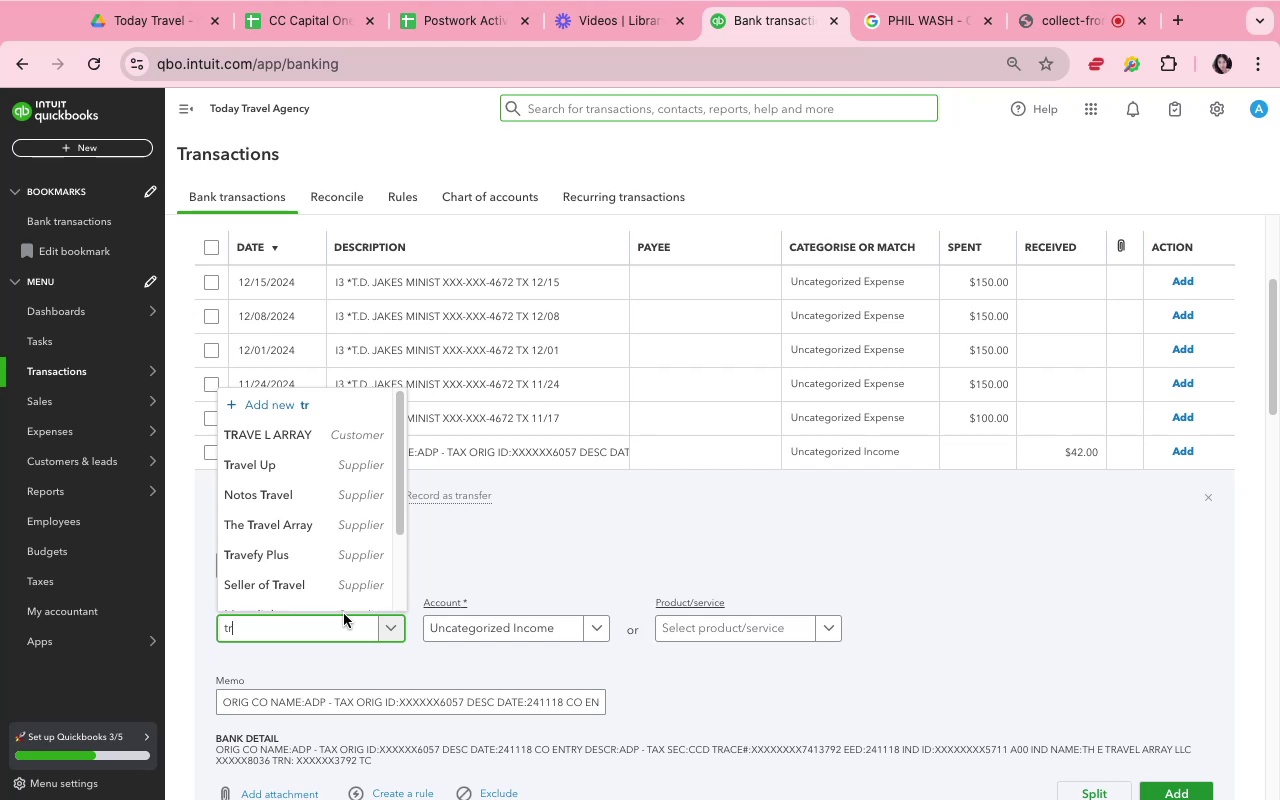 
key(A)
 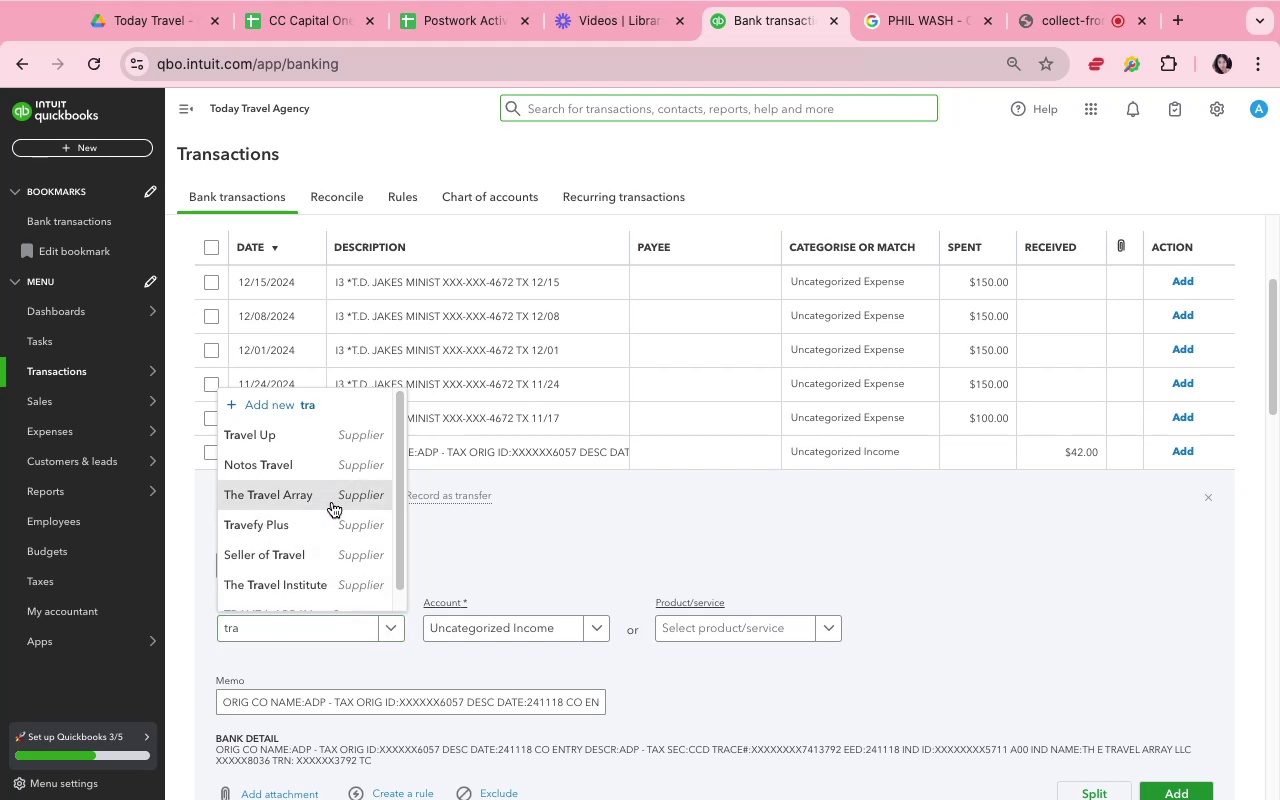 
wait(9.09)
 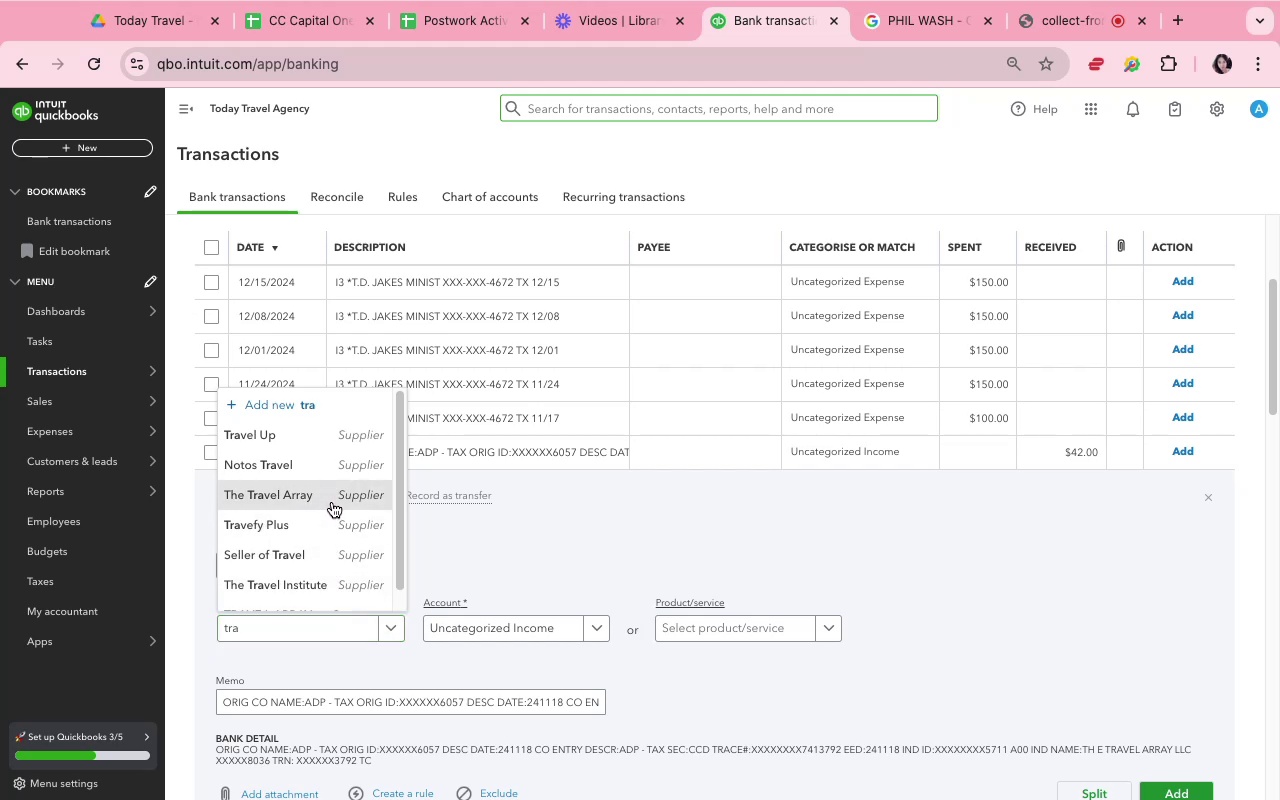 
left_click([1192, 787])
 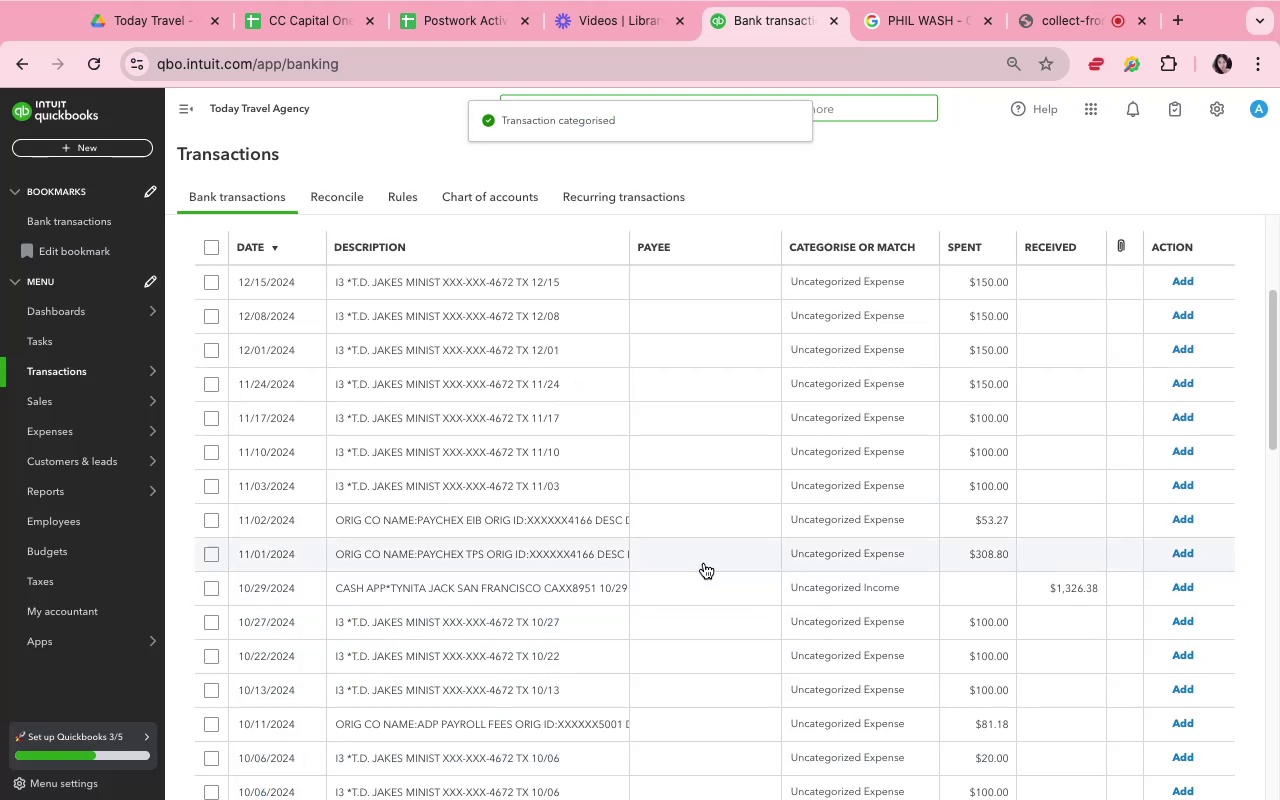 
left_click([674, 529])
 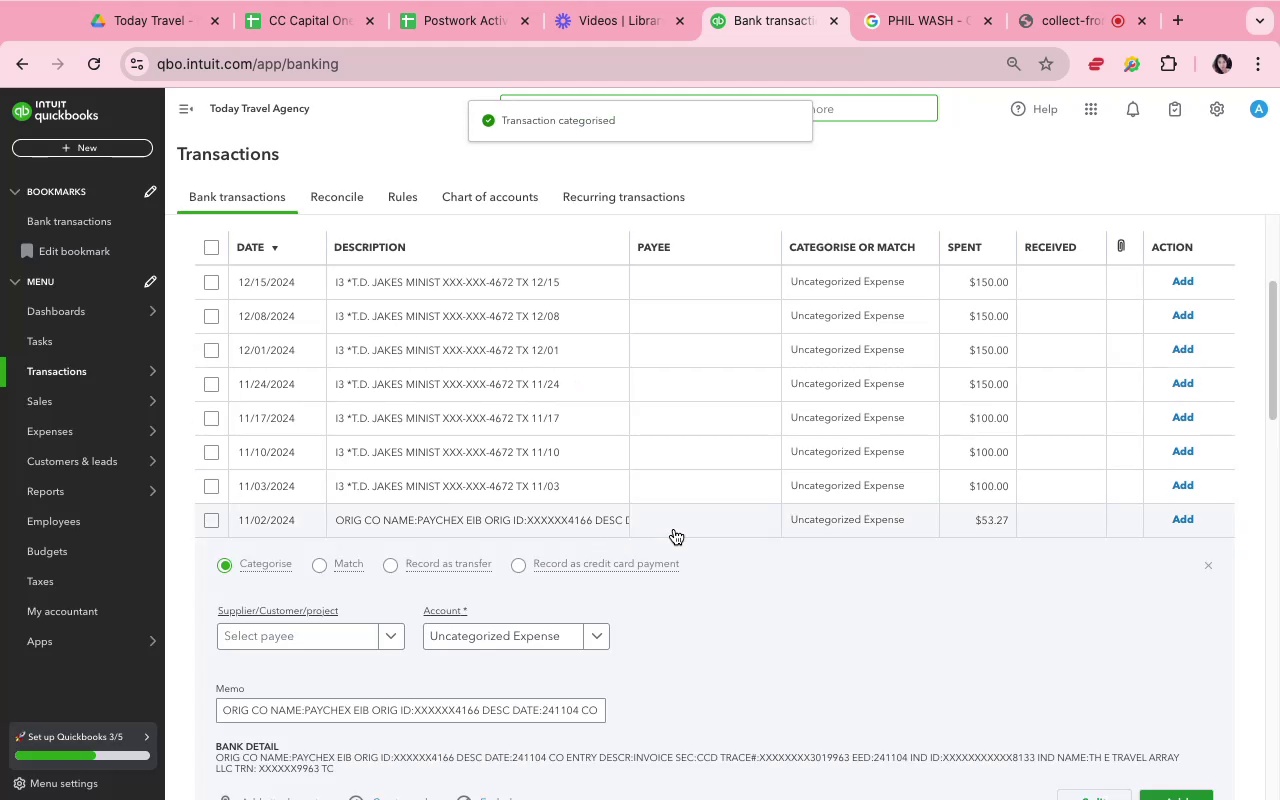 
scroll: coordinate [675, 531], scroll_direction: down, amount: 5.0
 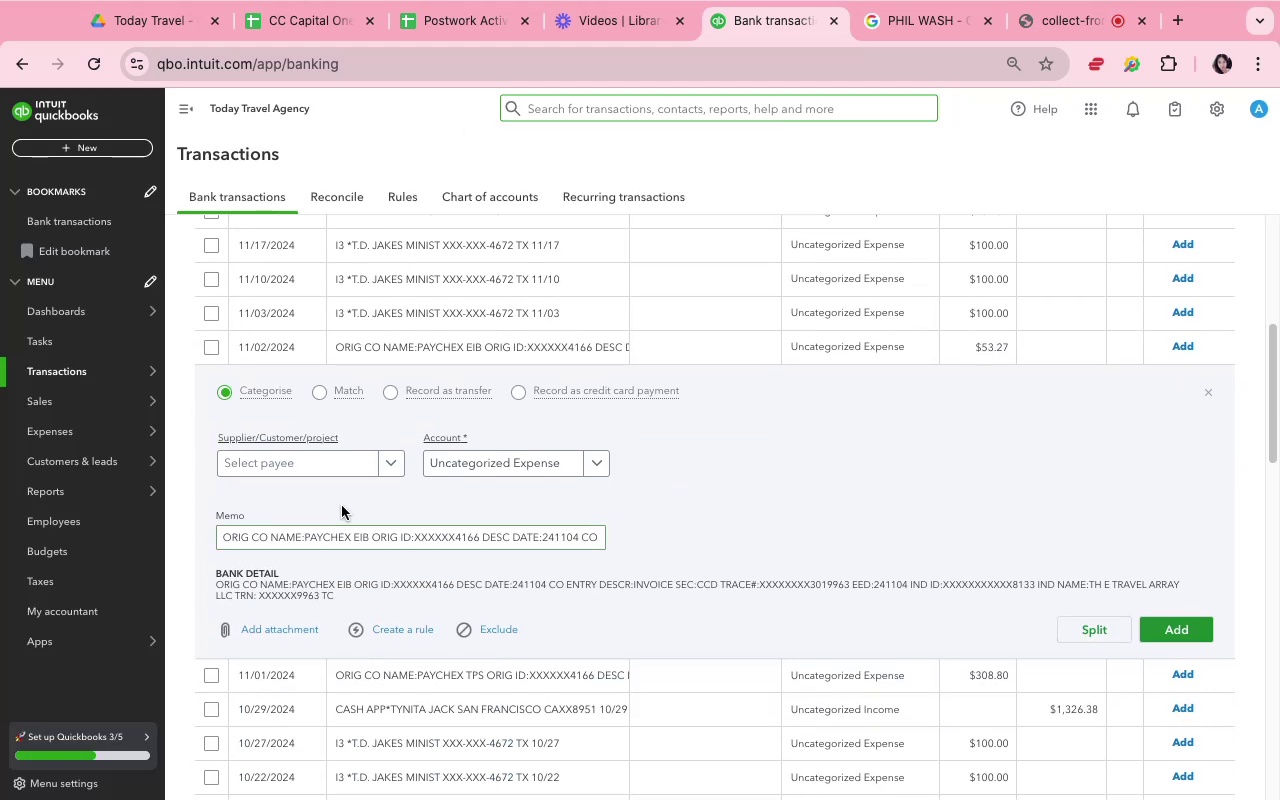 
left_click([310, 475])
 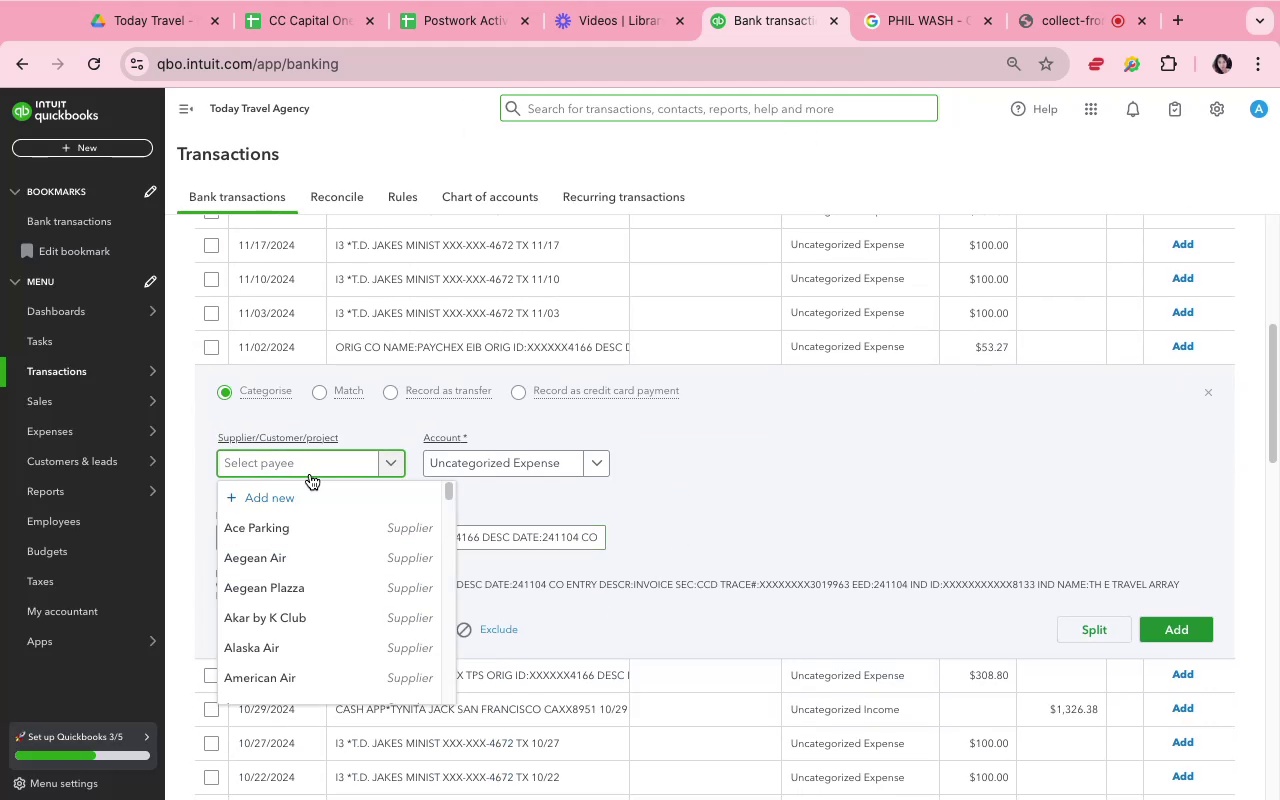 
type(trav)
 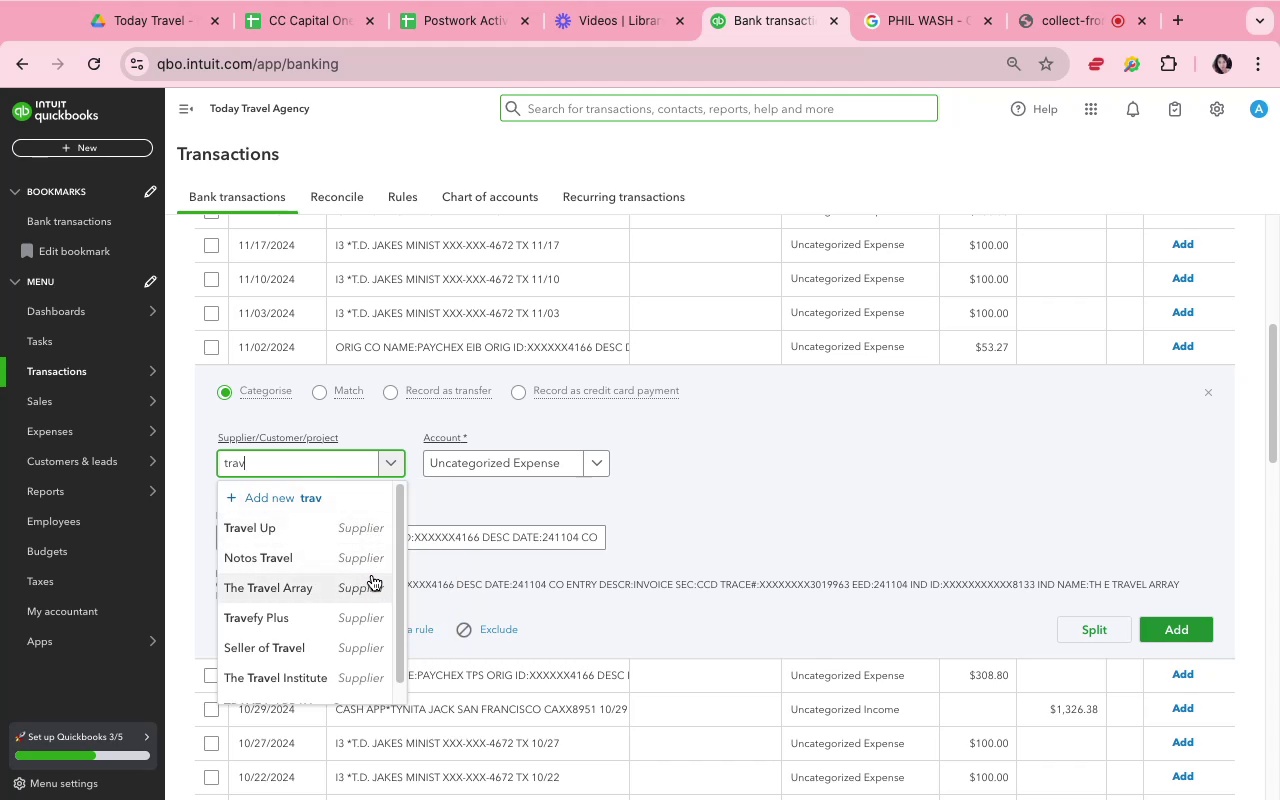 
left_click([1183, 621])
 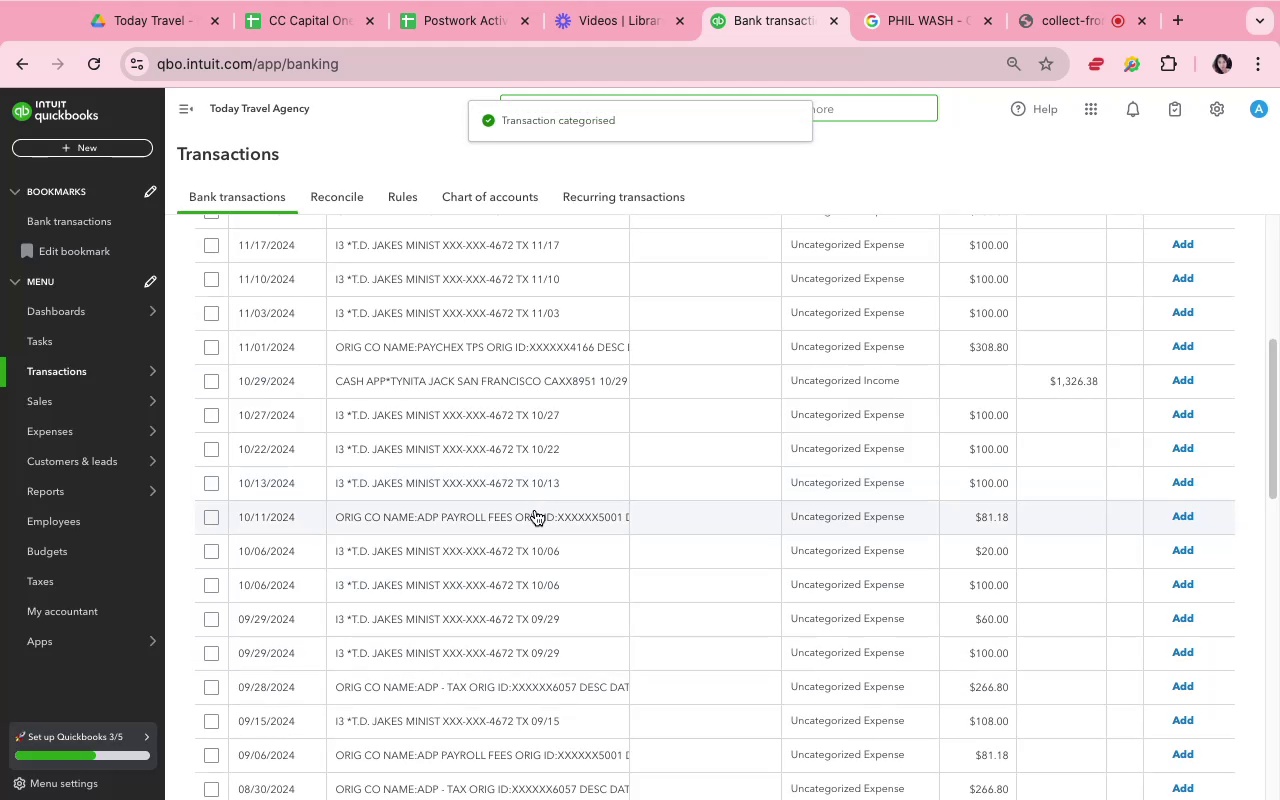 
wait(5.39)
 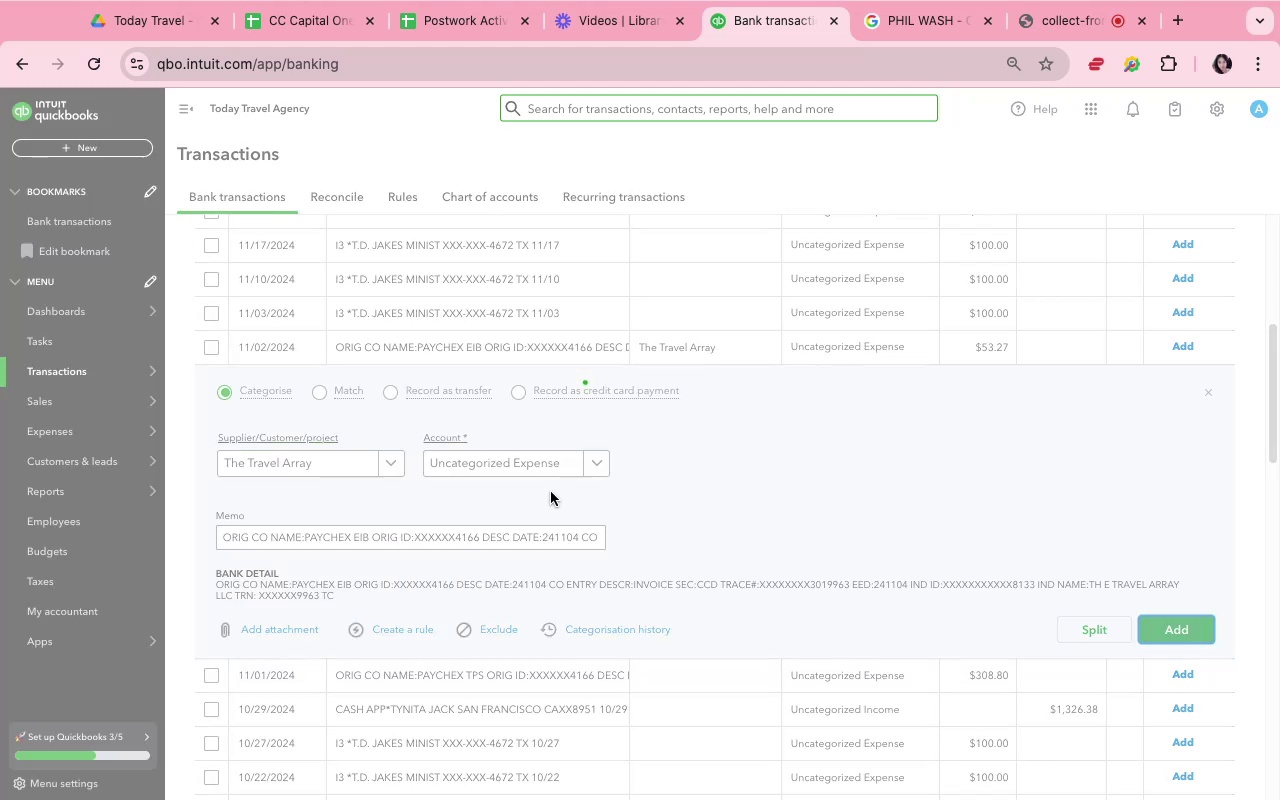 
left_click([536, 516])
 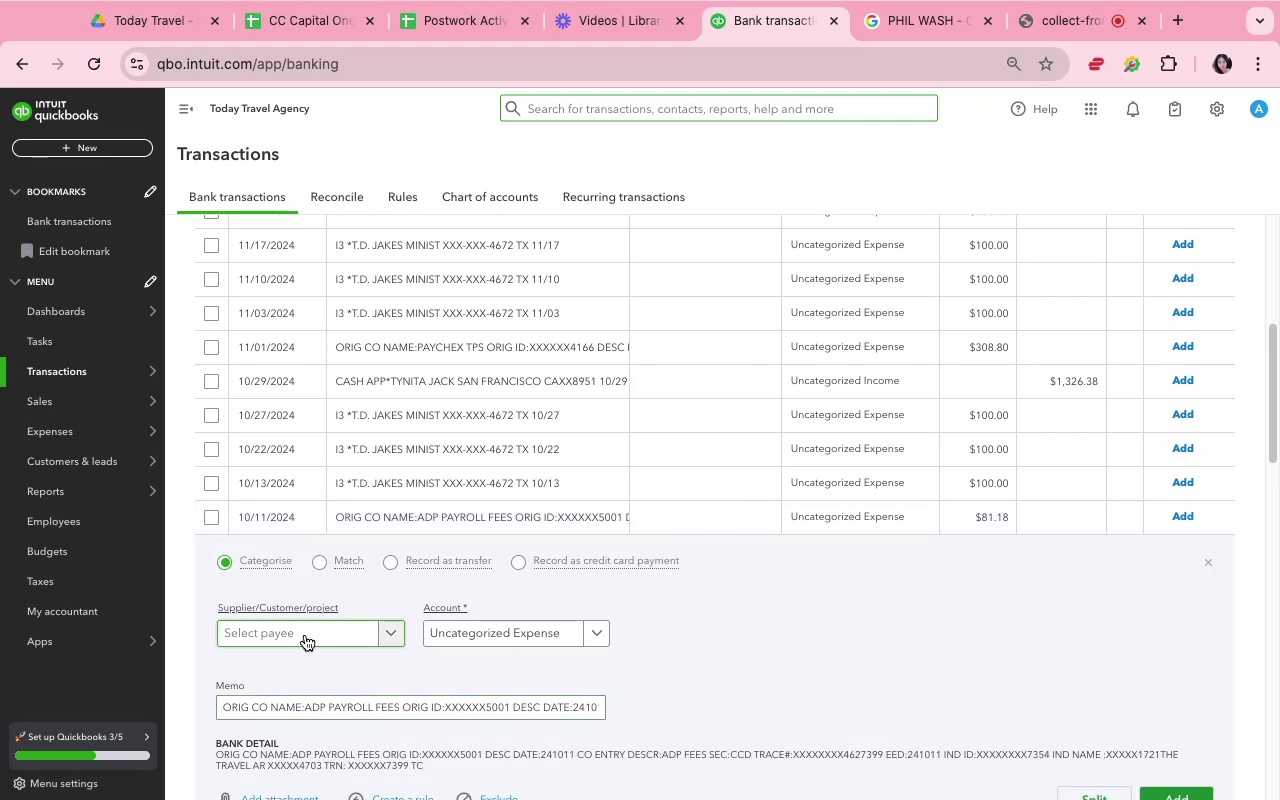 
wait(5.85)
 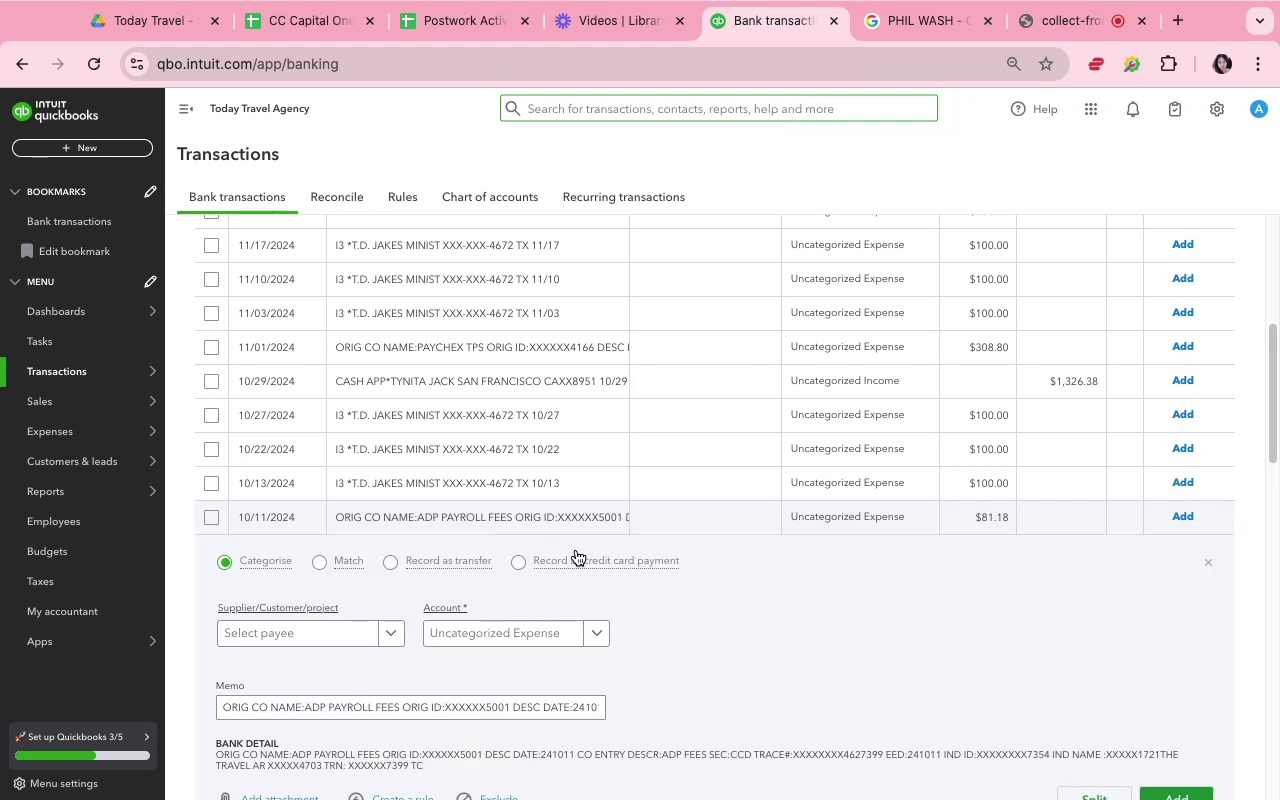 
left_click([311, 630])
 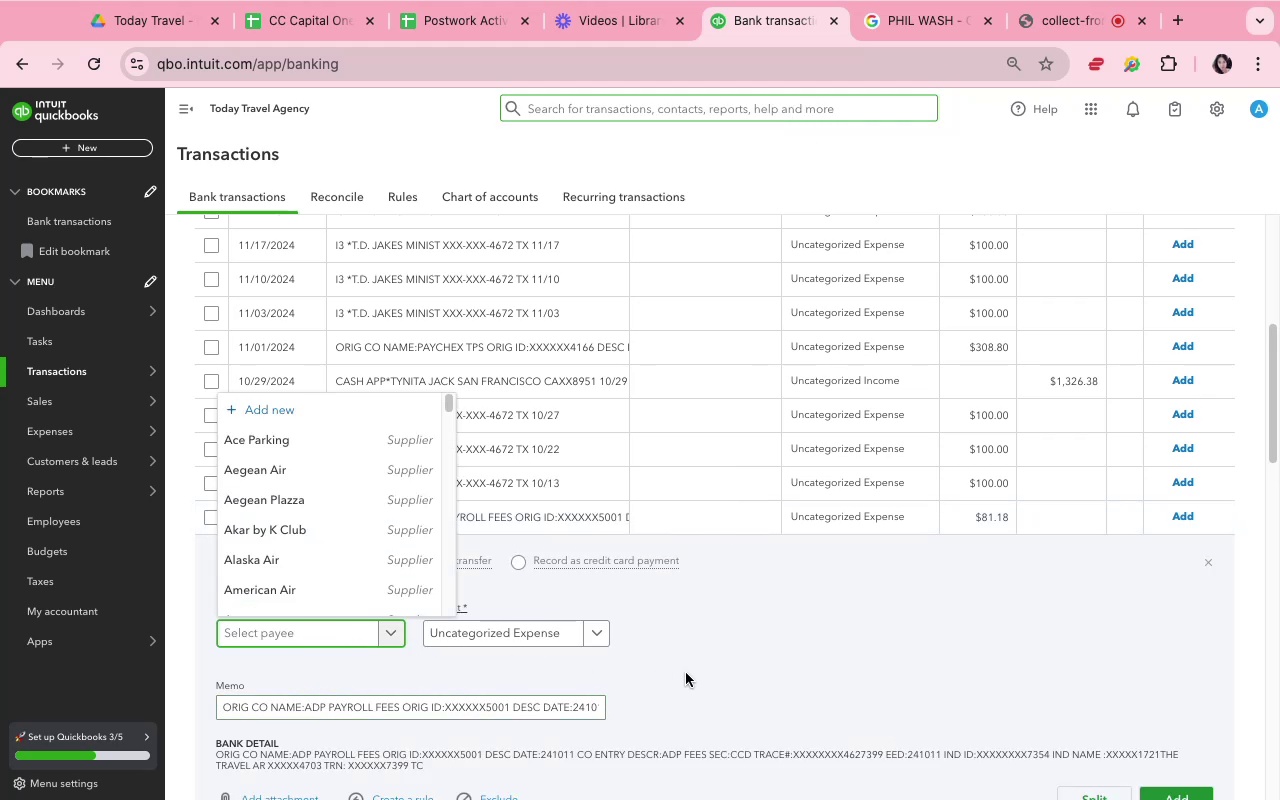 
type(payr)
 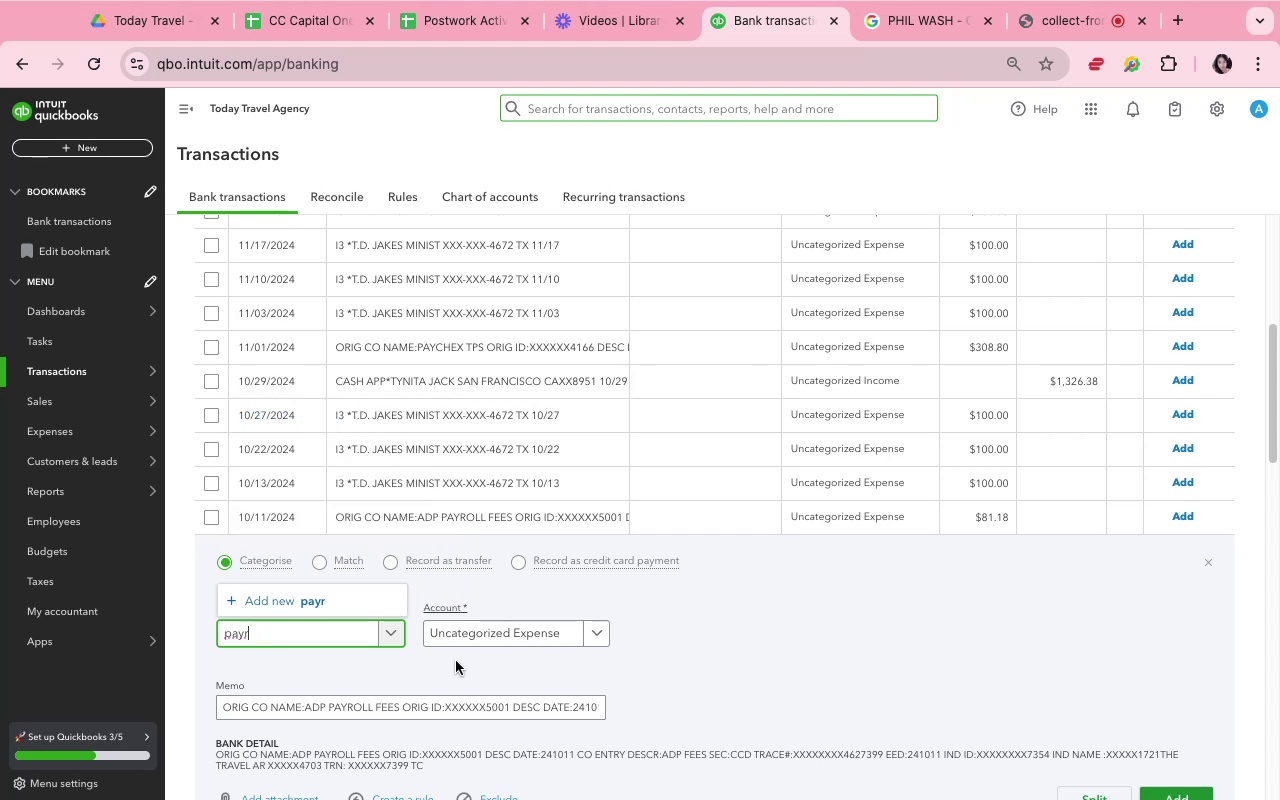 
wait(8.43)
 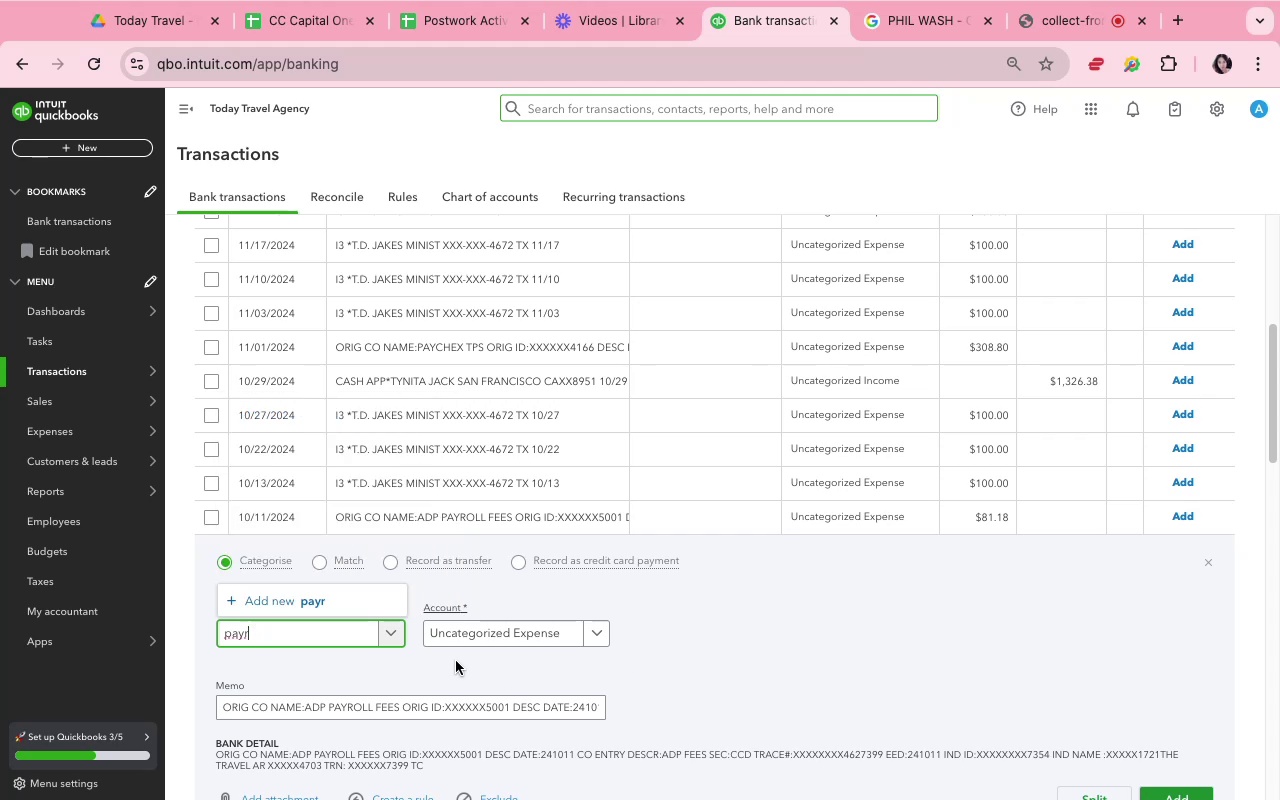 
double_click([330, 638])
 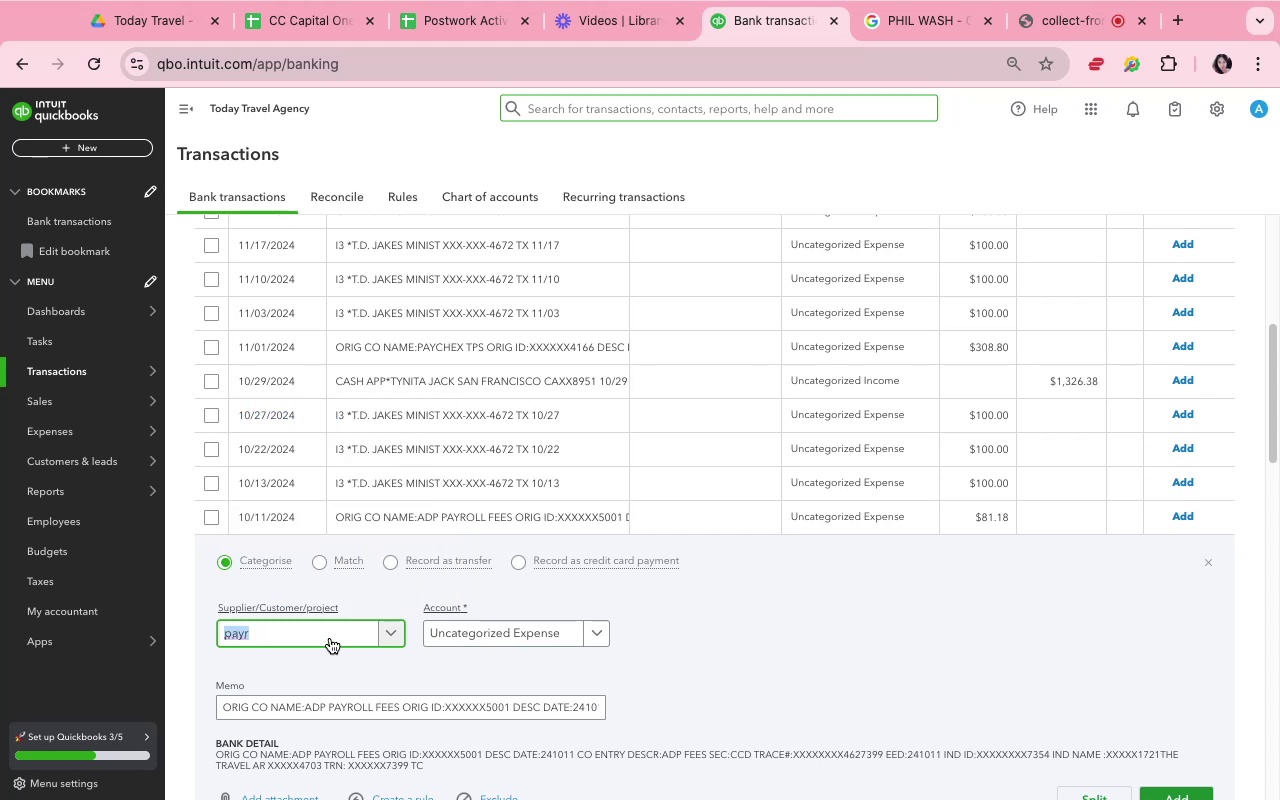 
triple_click([330, 638])
 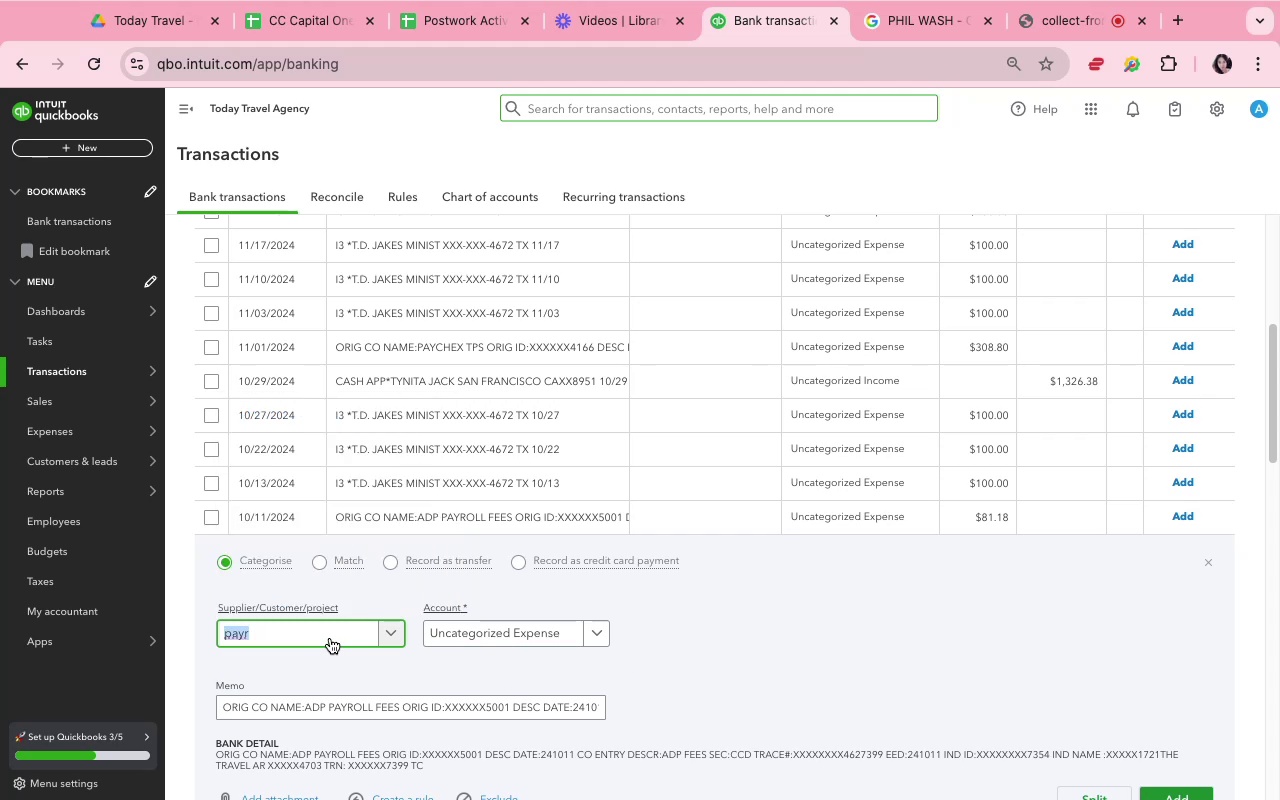 
type(trave)
 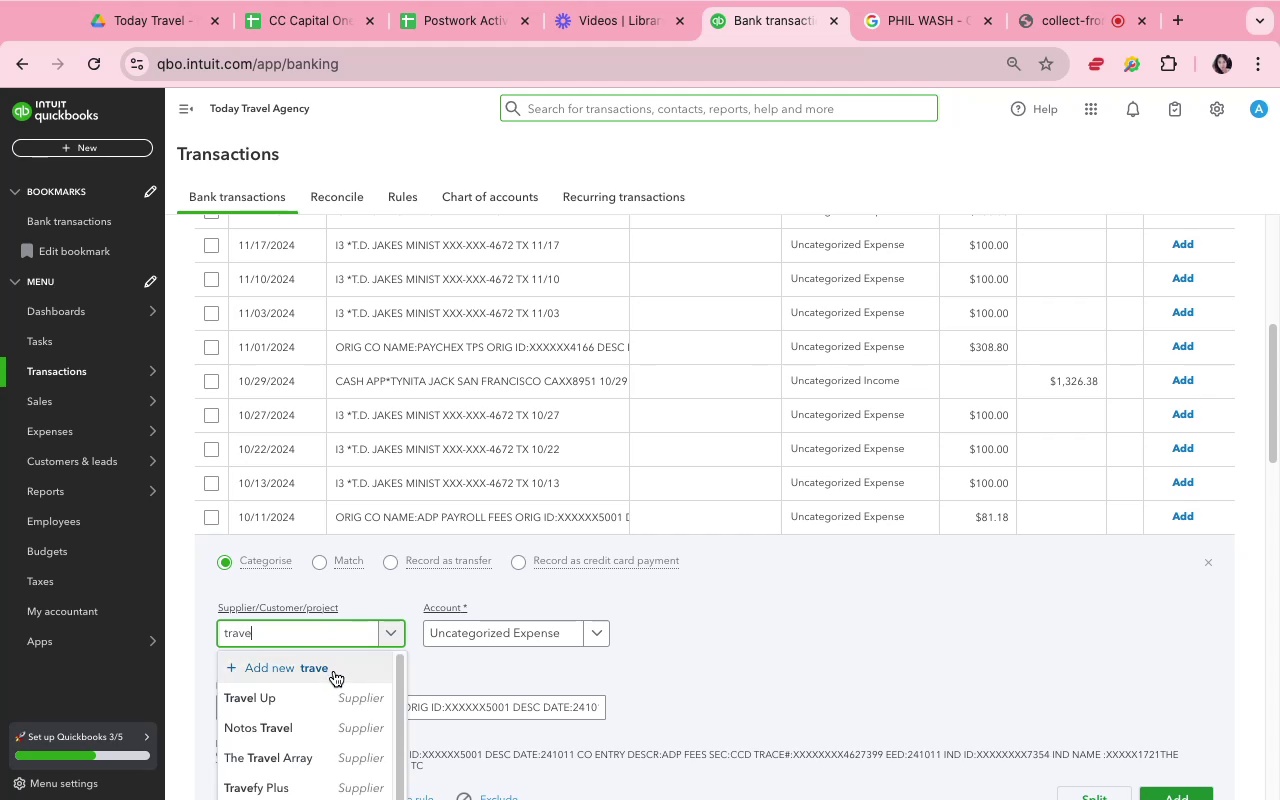 
left_click([335, 757])
 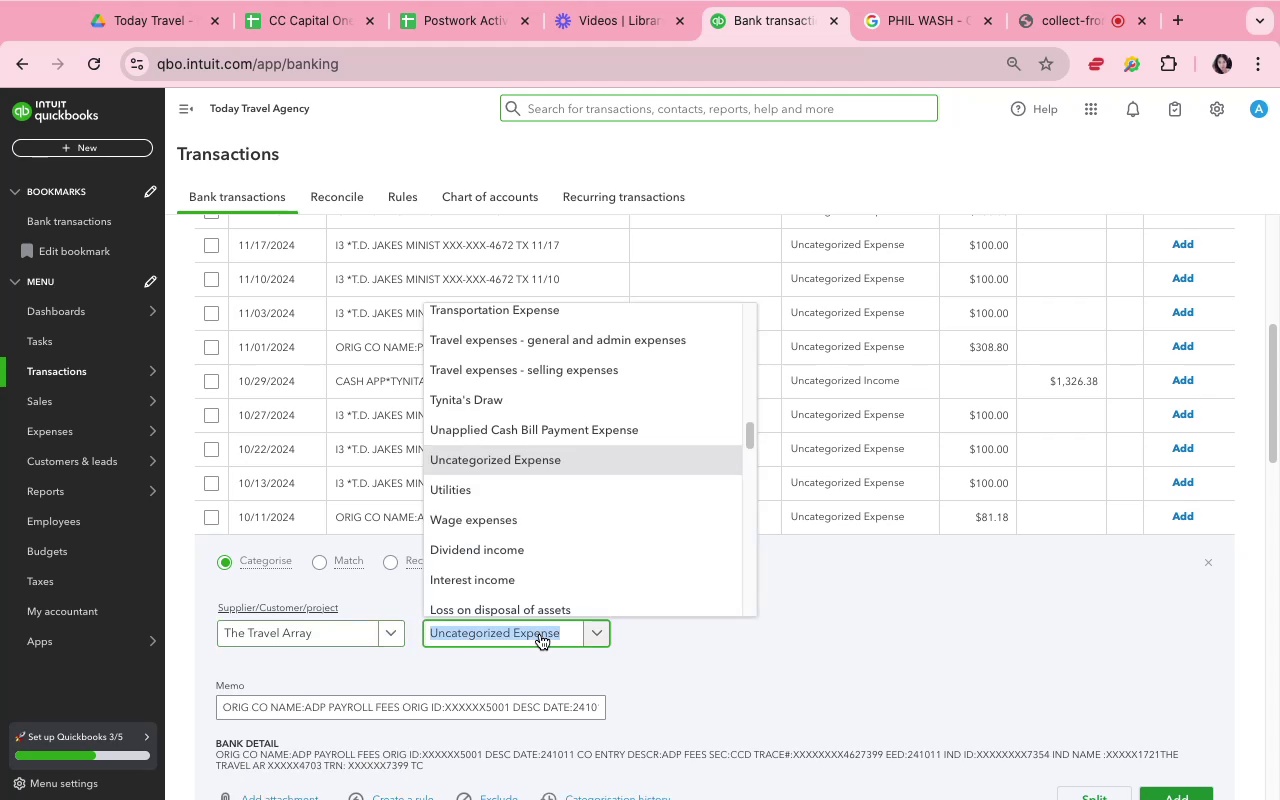 
type(payr)
 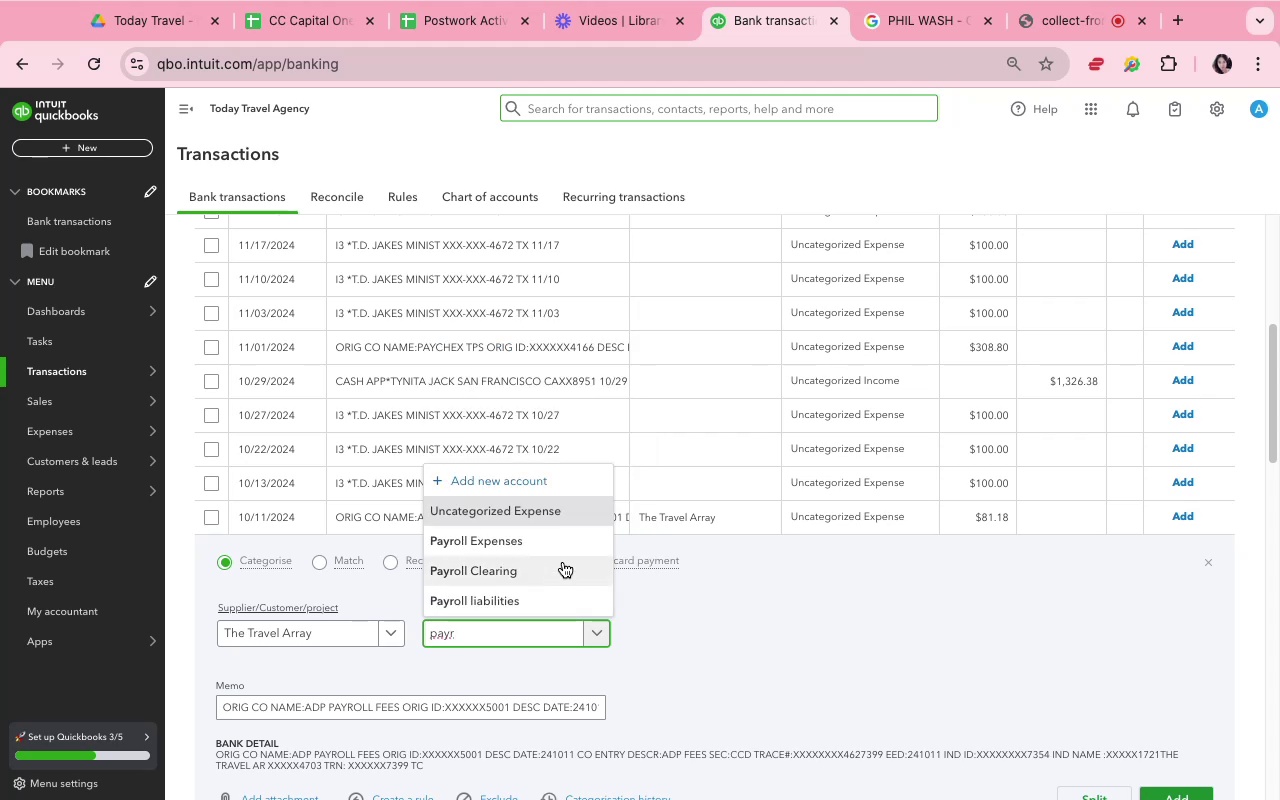 
left_click([564, 548])
 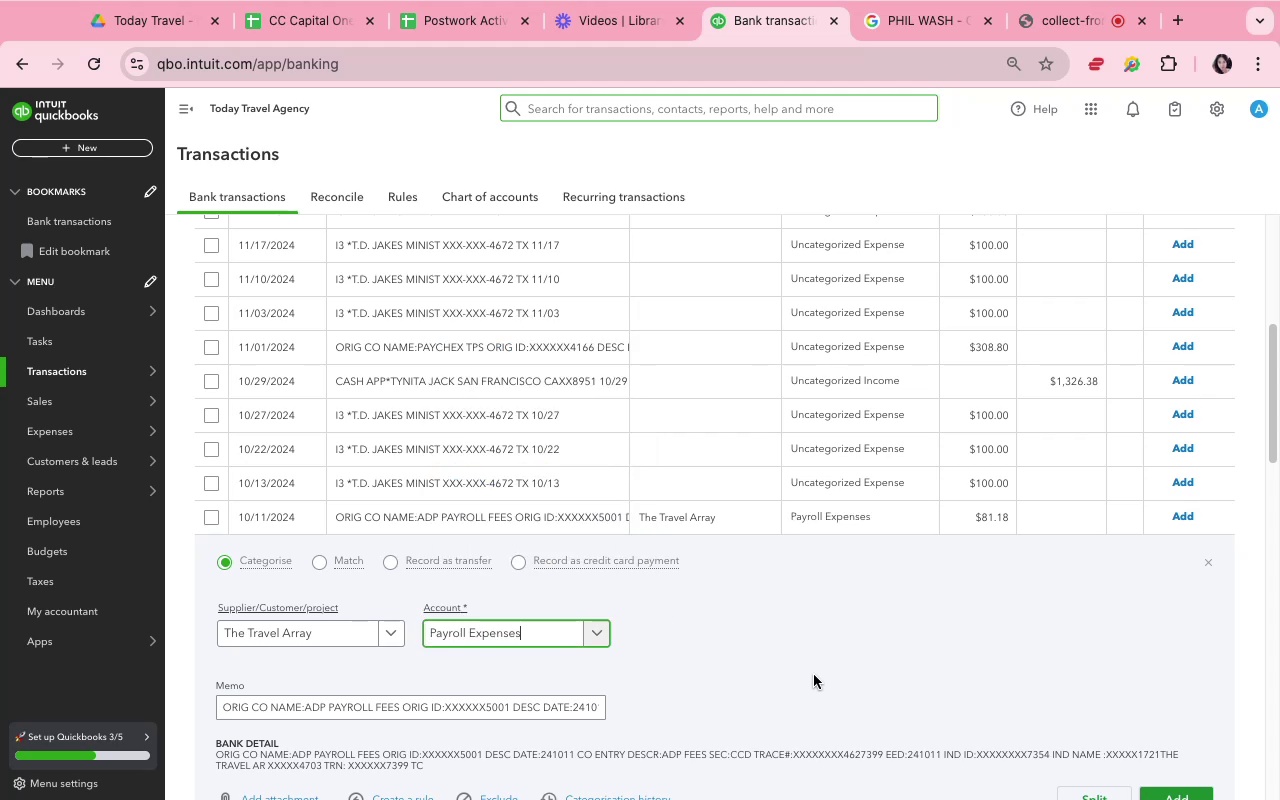 
left_click([816, 676])
 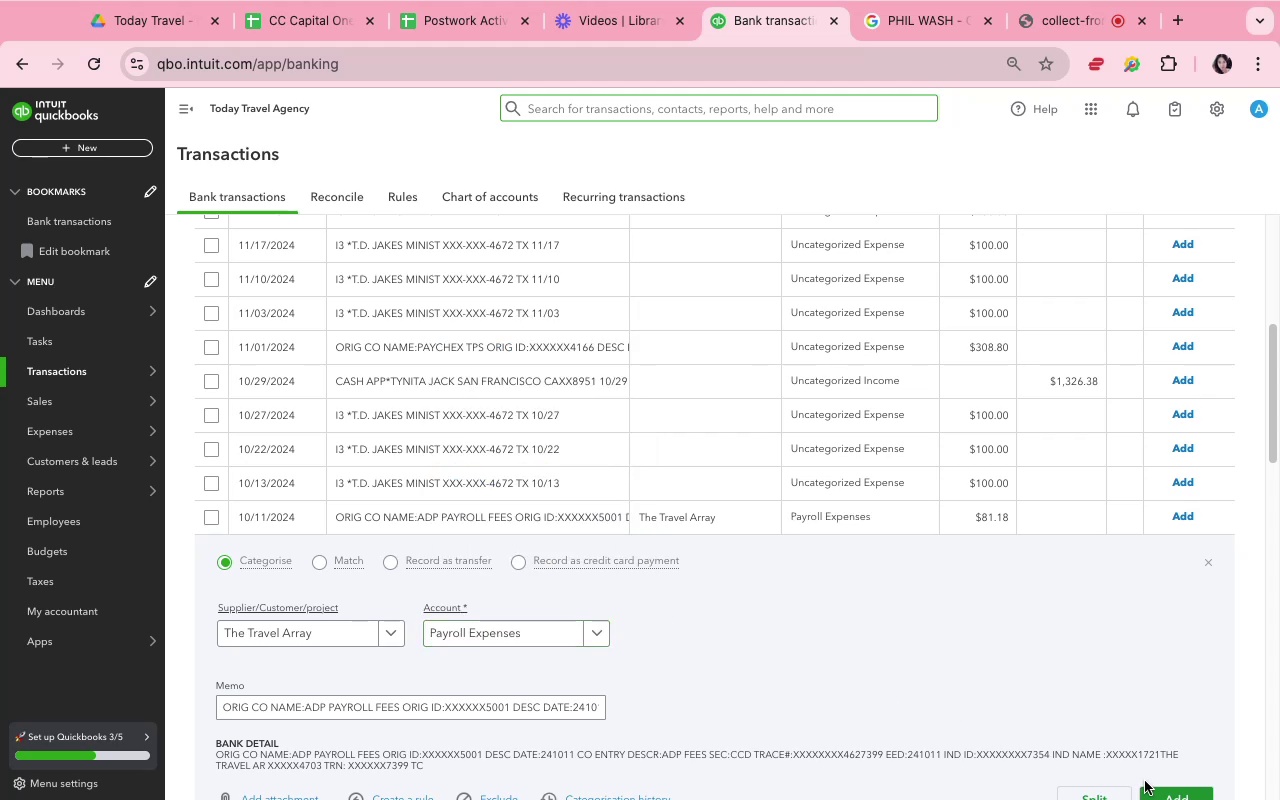 
left_click([1151, 790])
 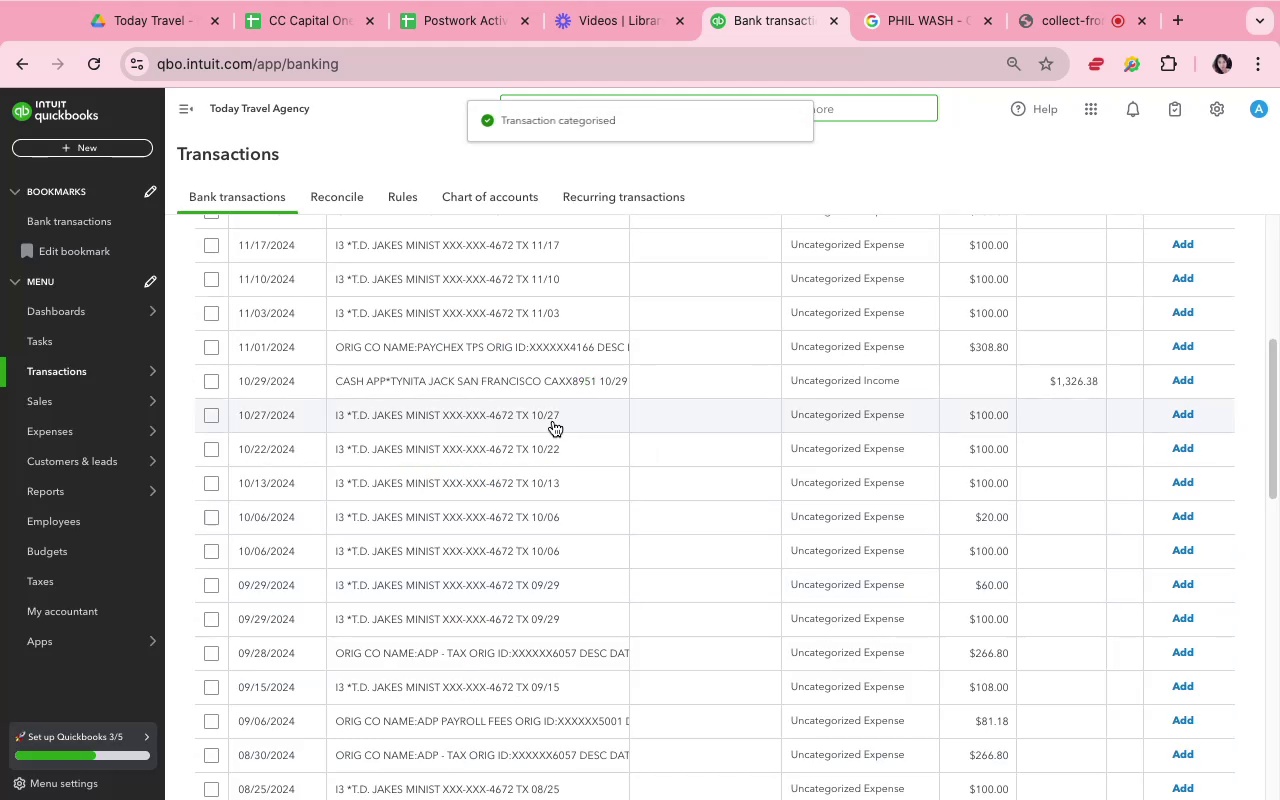 
left_click([516, 350])
 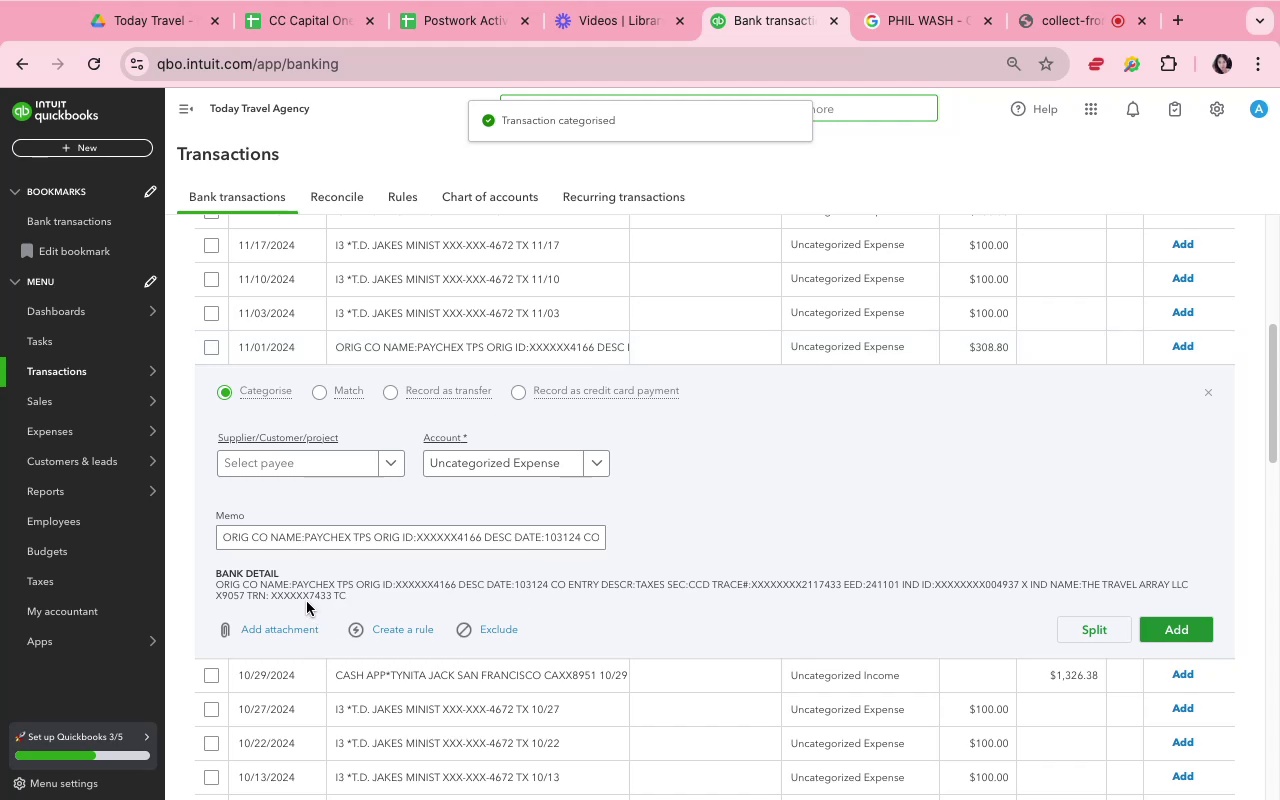 
left_click_drag(start_coordinate=[295, 588], to_coordinate=[331, 589])
 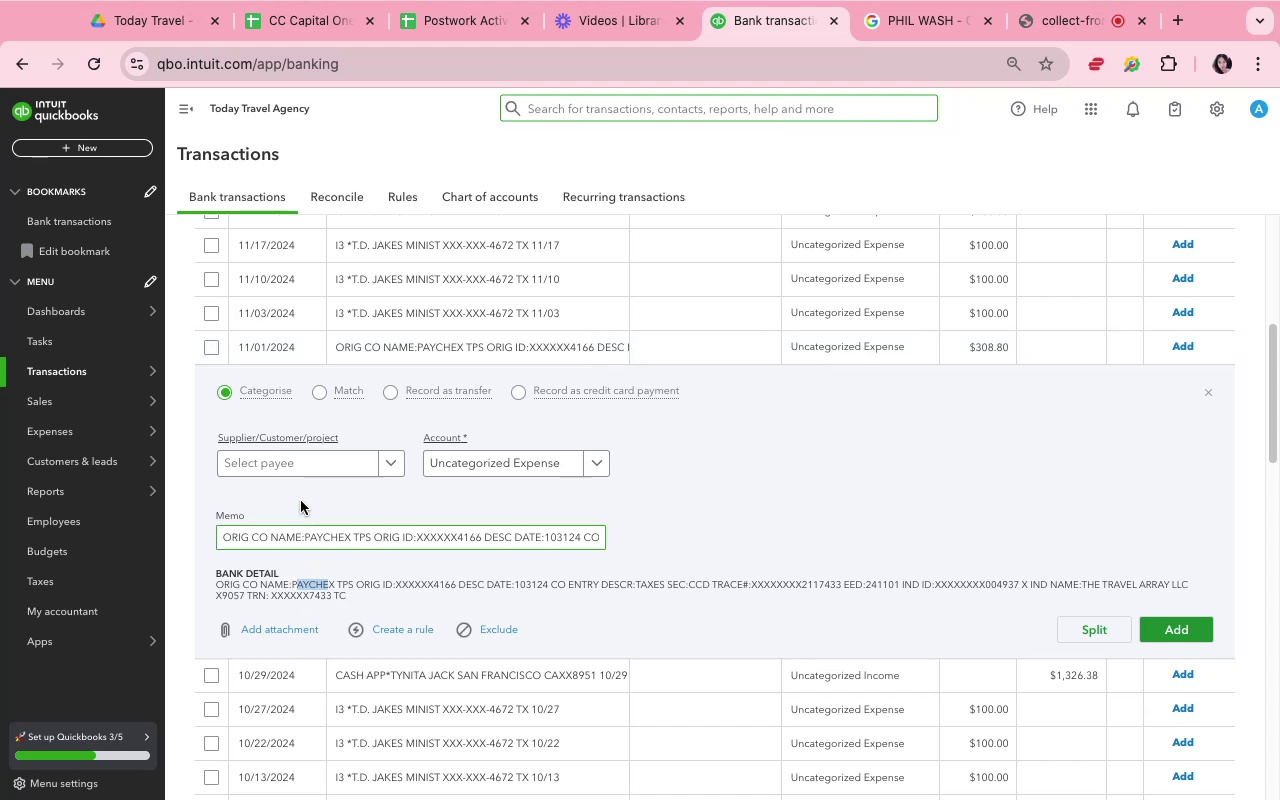 
left_click([311, 468])
 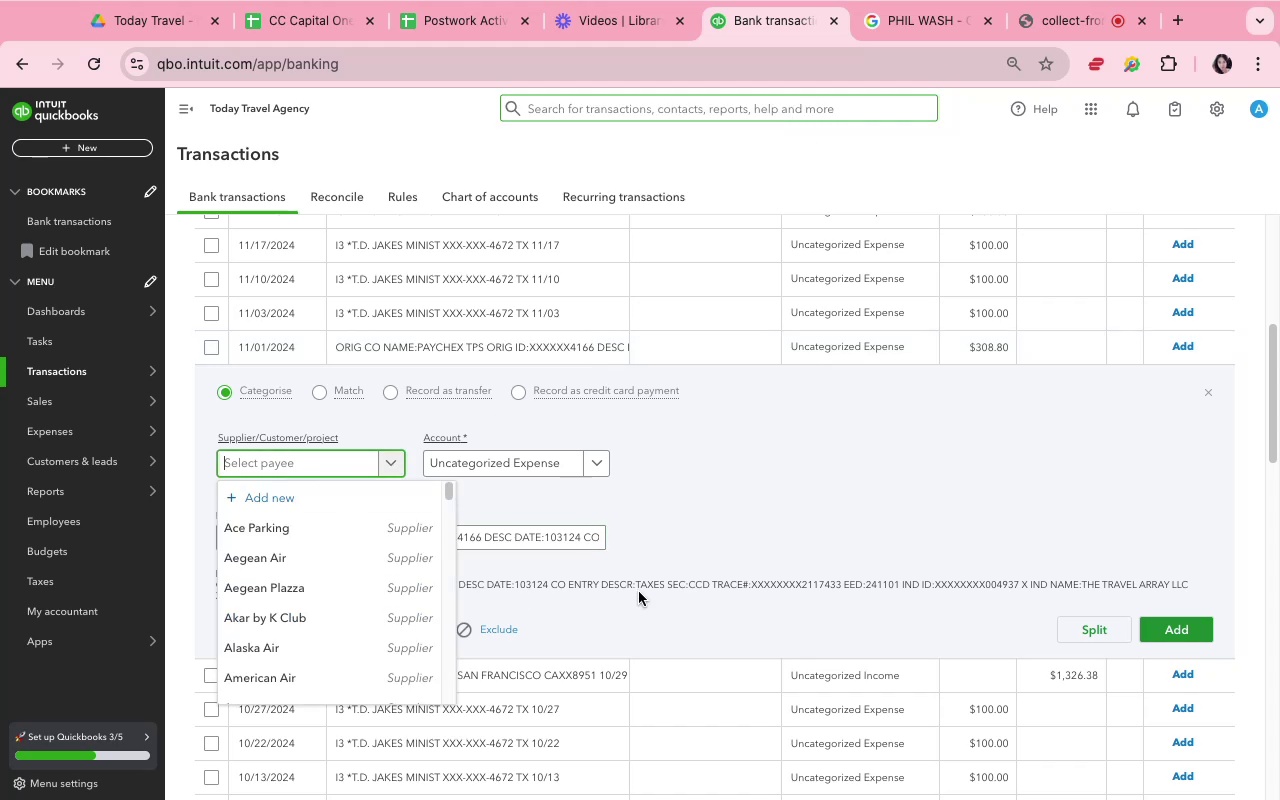 
type(the tra)
 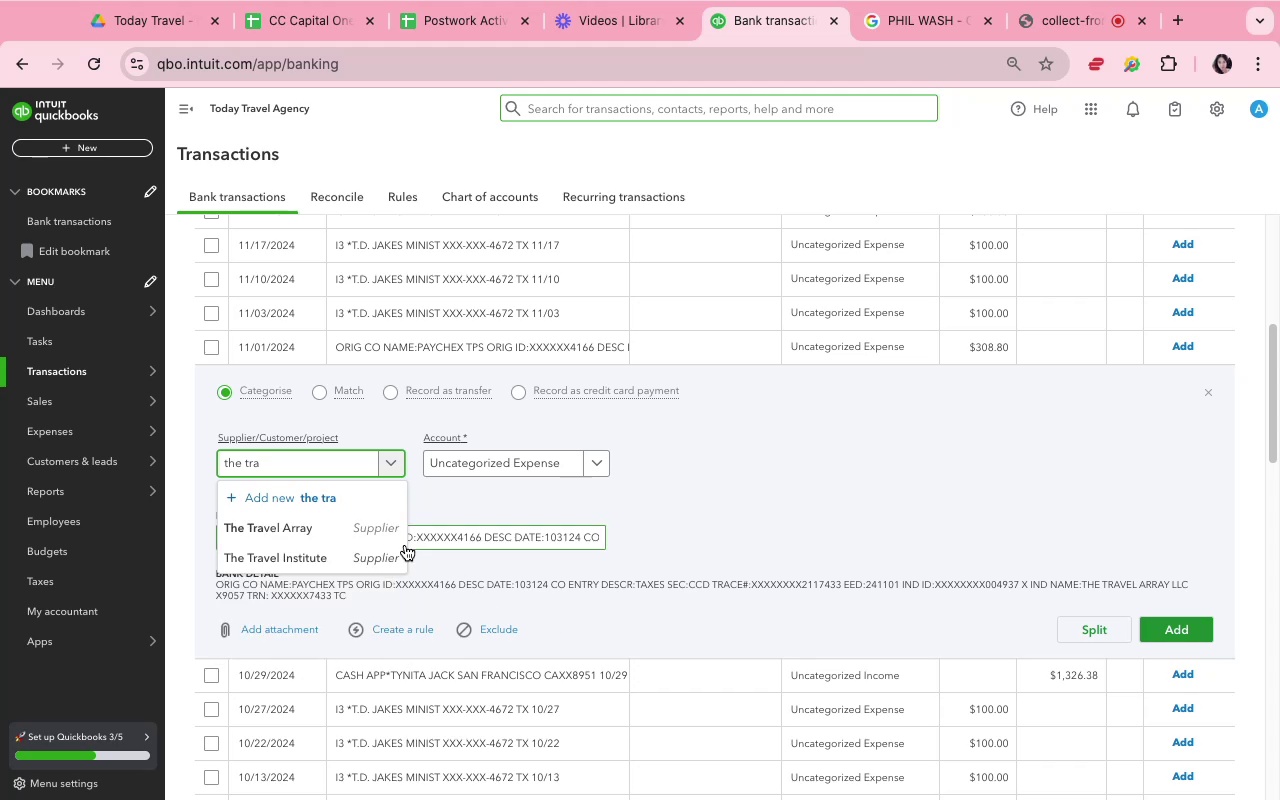 
left_click([399, 553])
 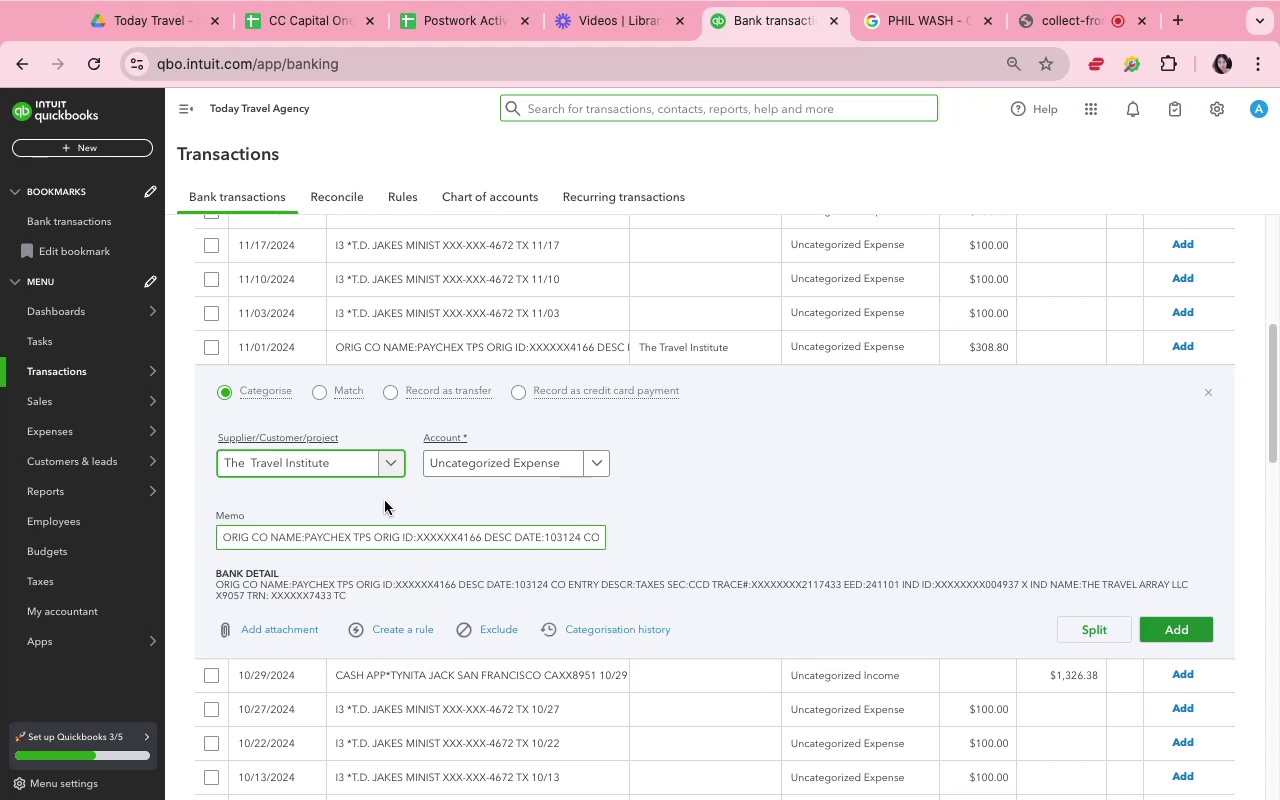 
left_click([360, 469])
 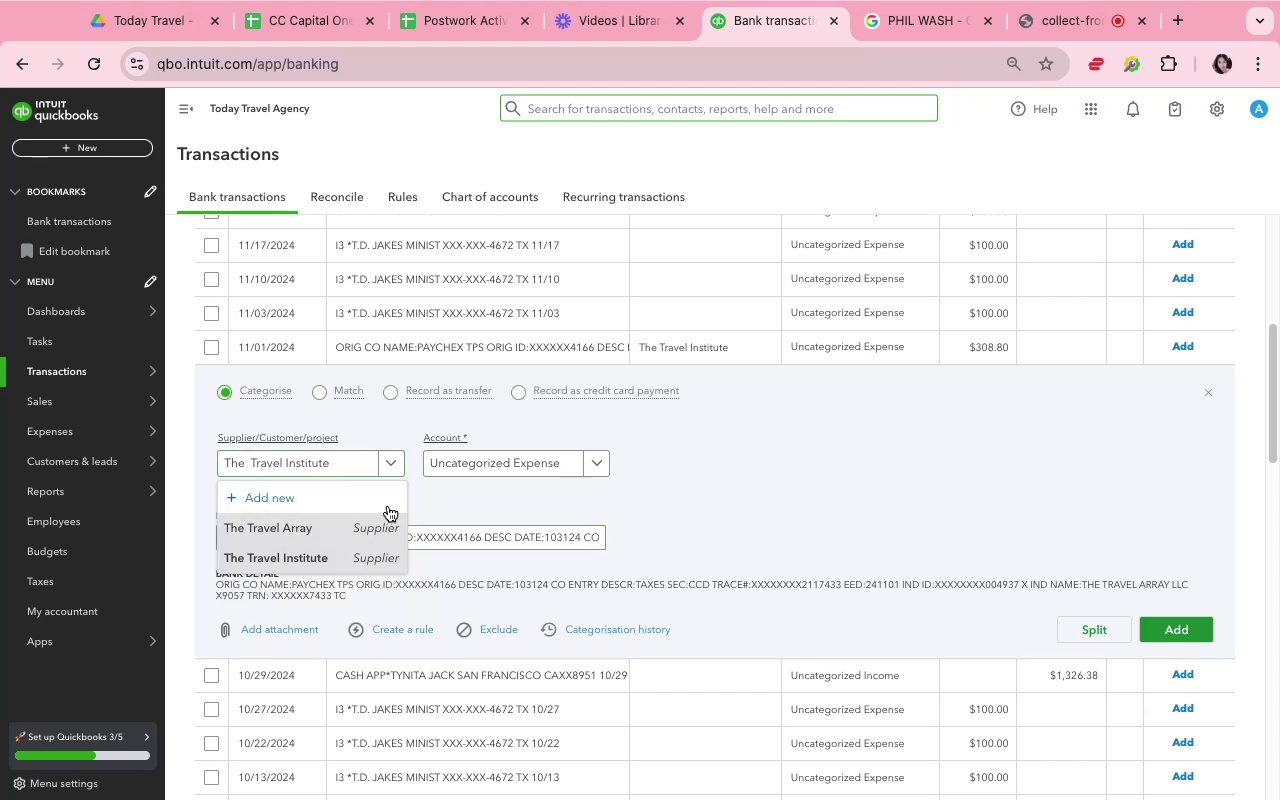 
left_click([461, 473])
 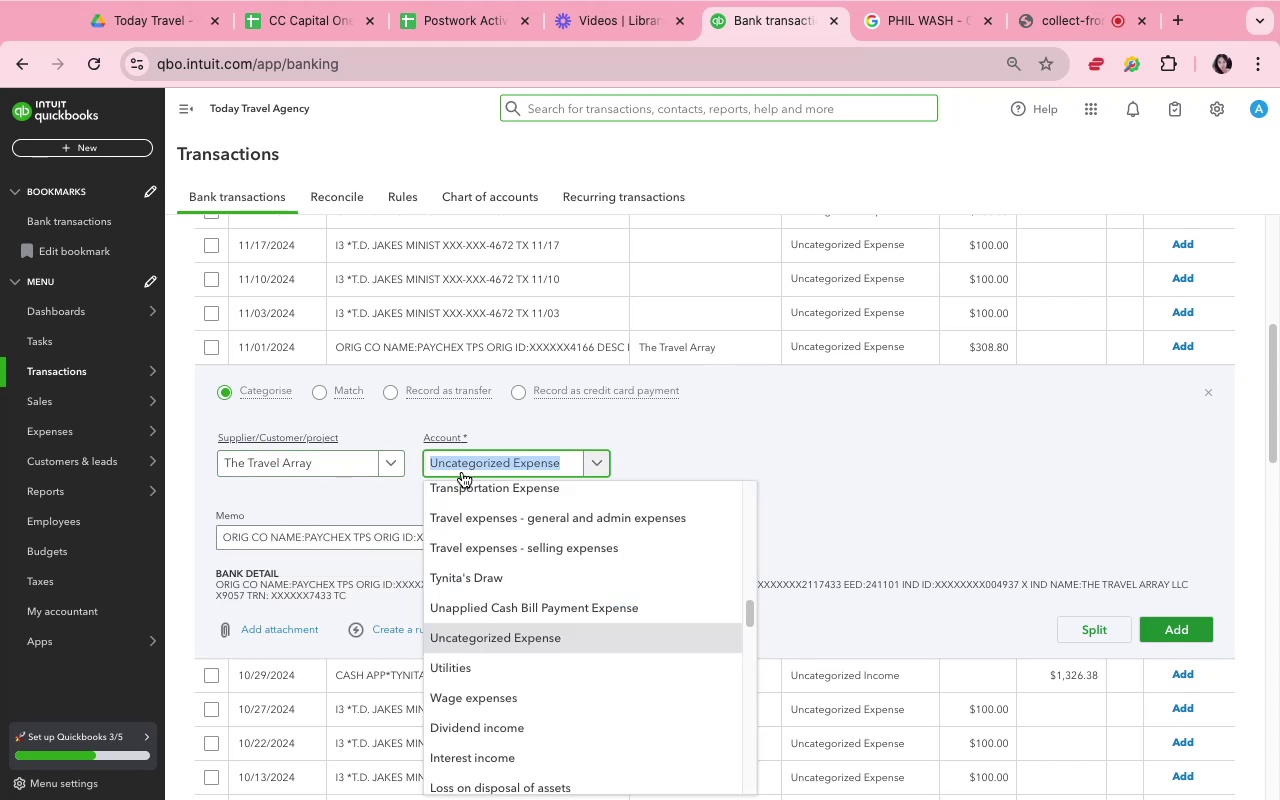 
type(payr)
 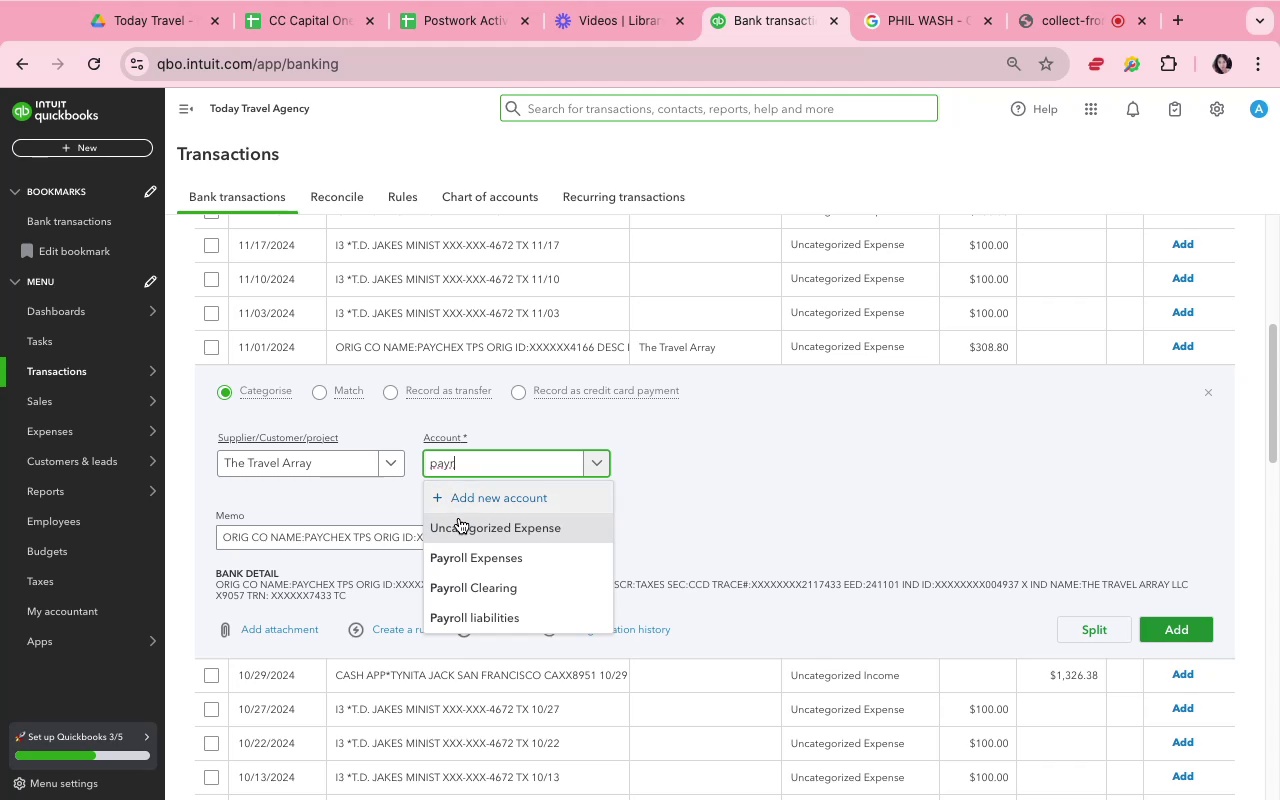 
left_click([470, 555])
 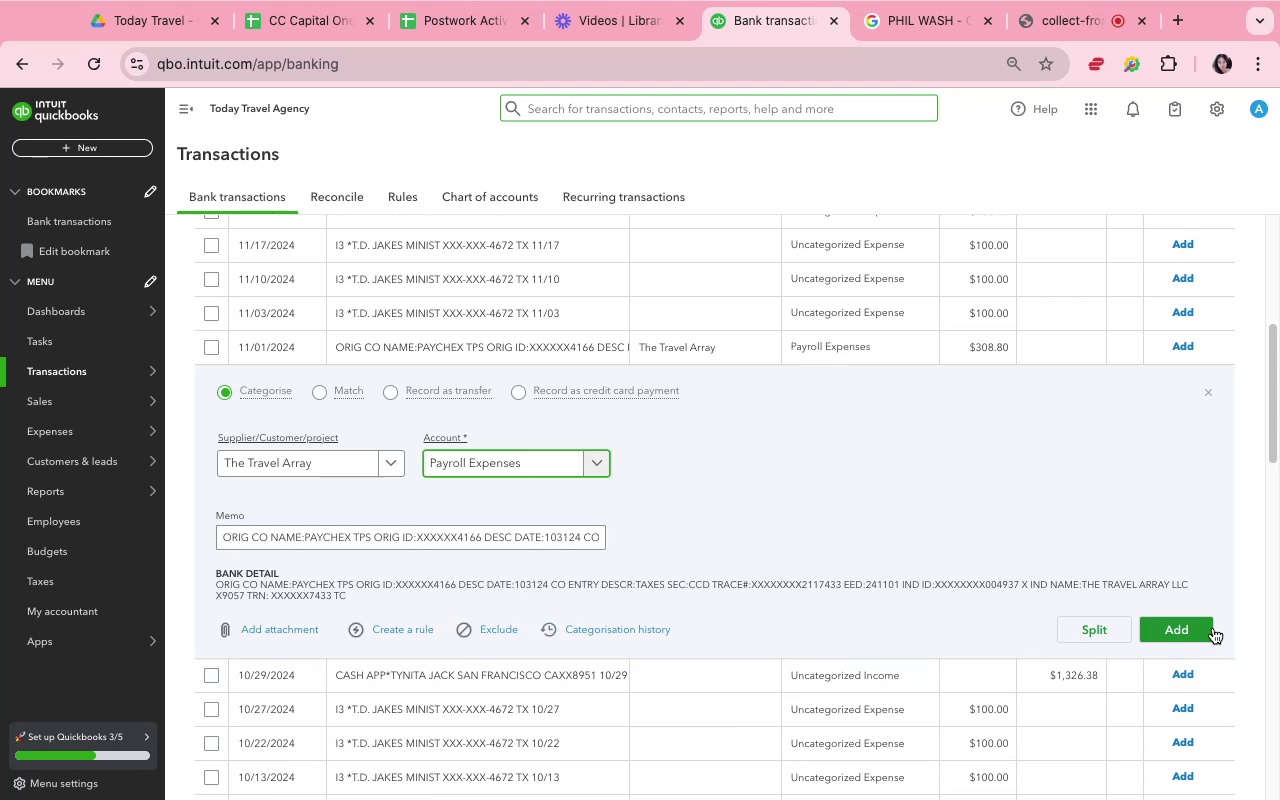 
left_click([1201, 627])
 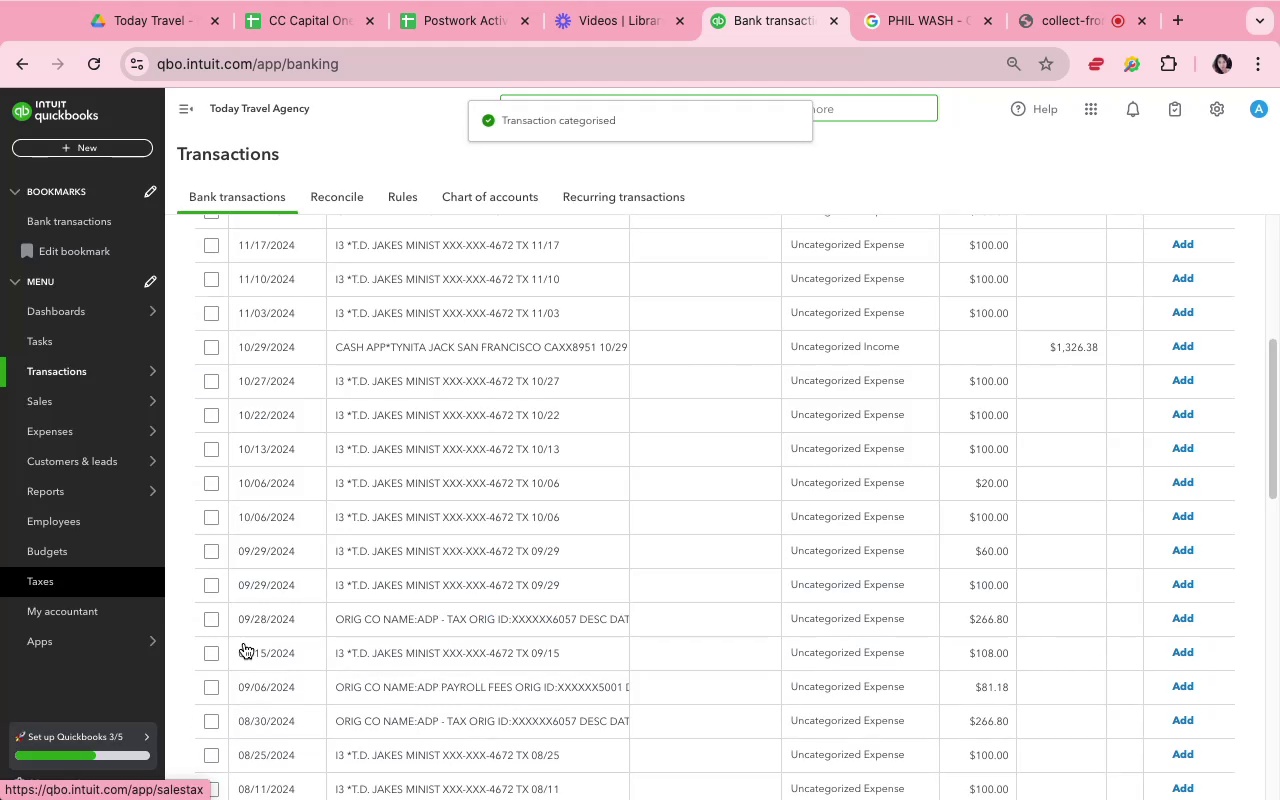 
left_click([373, 699])
 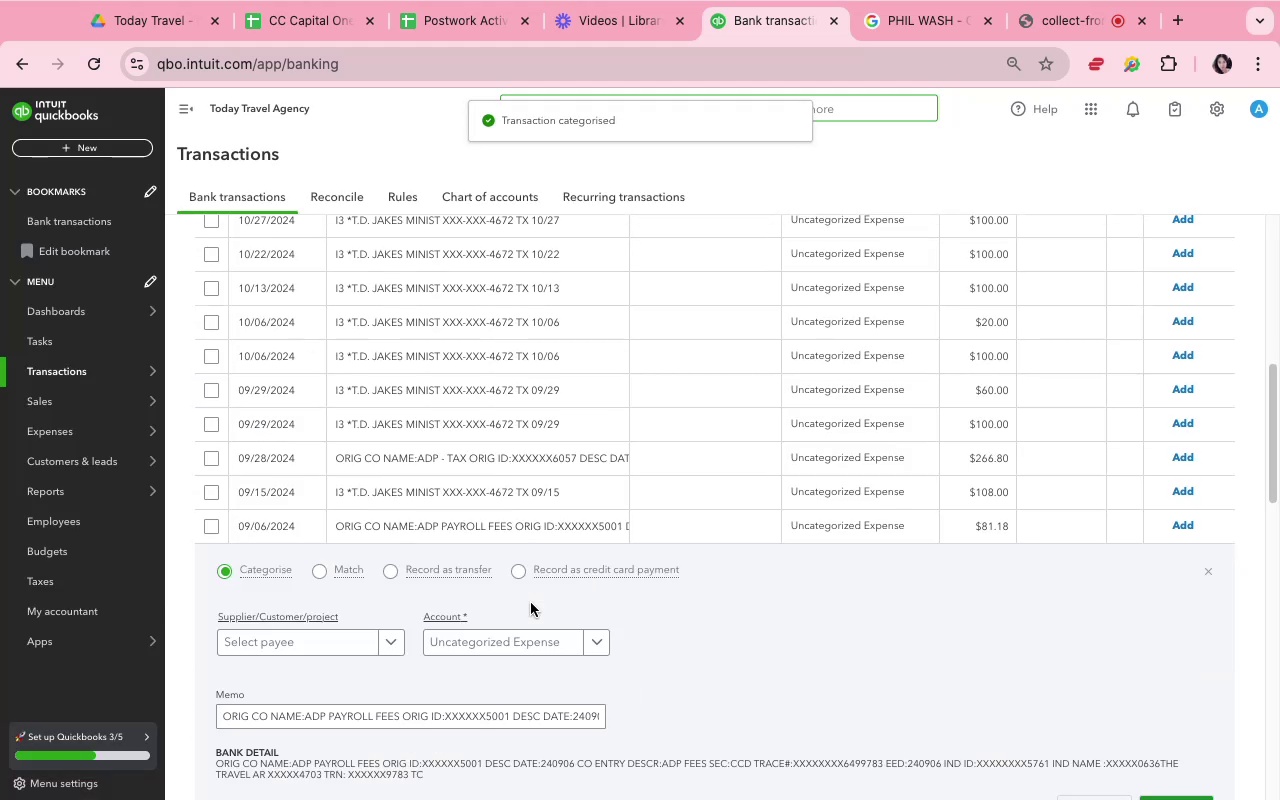 
scroll: coordinate [531, 603], scroll_direction: down, amount: 5.0
 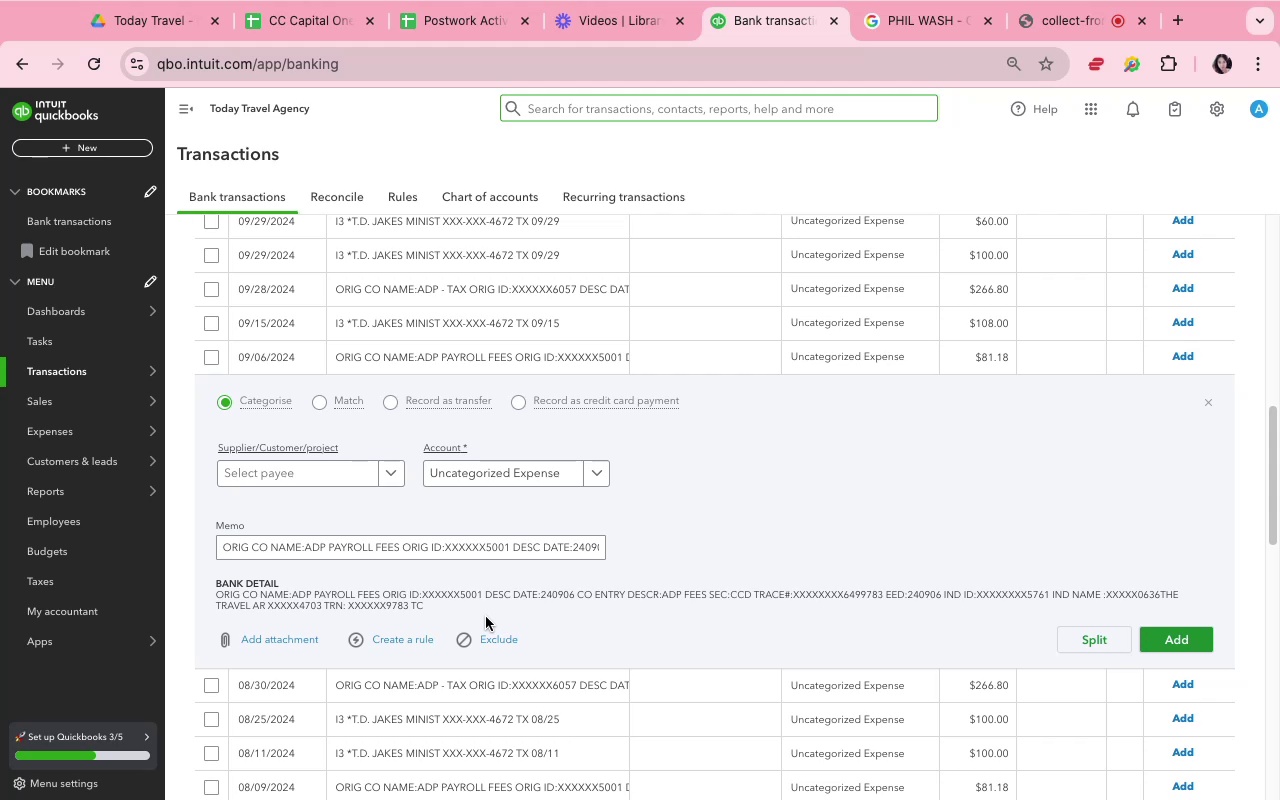 
mouse_move([252, 493])
 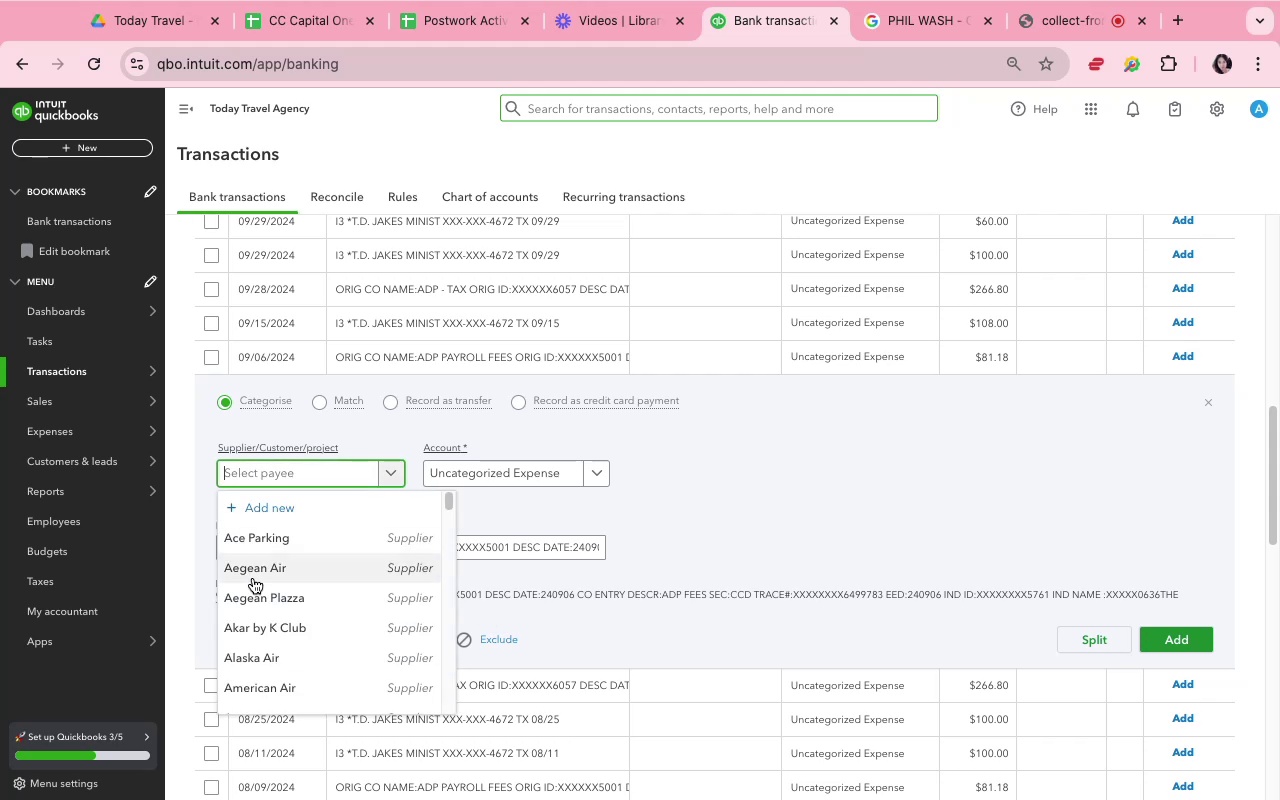 
type(trave)
 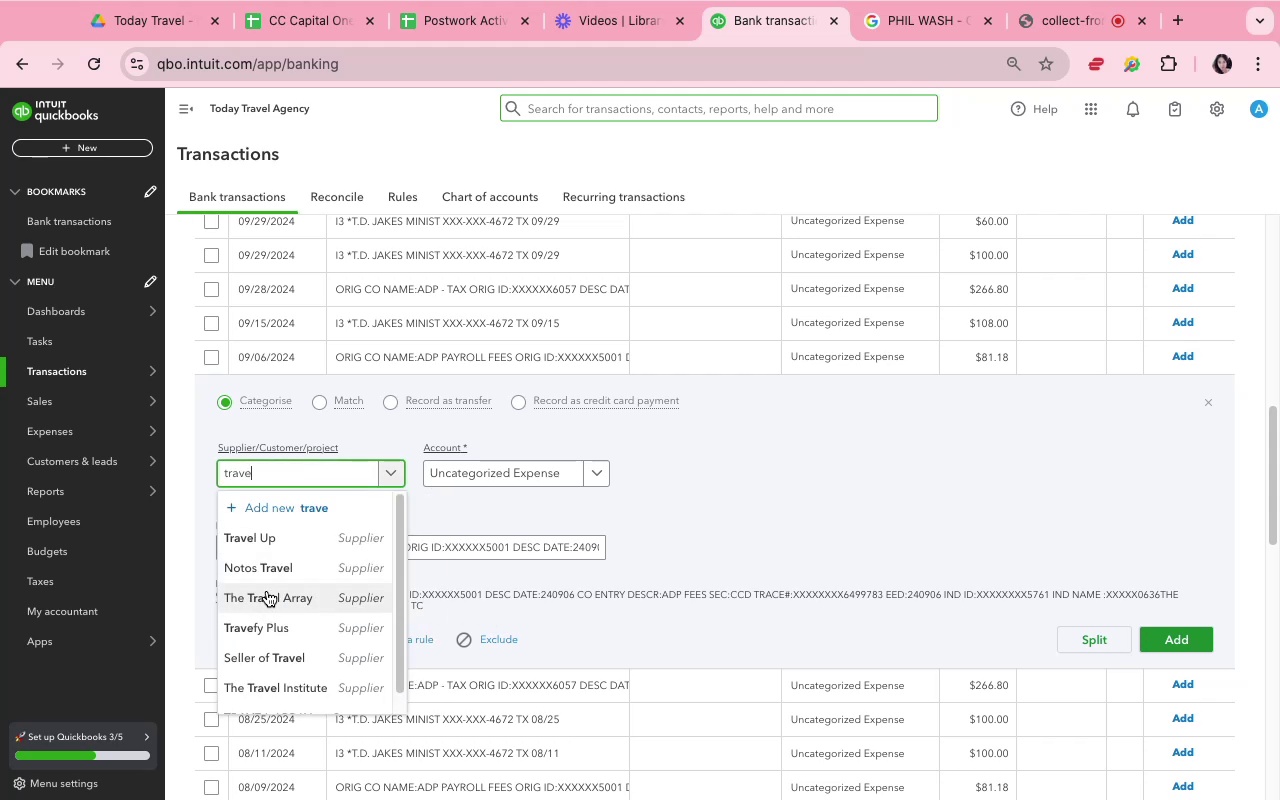 
left_click([268, 590])
 